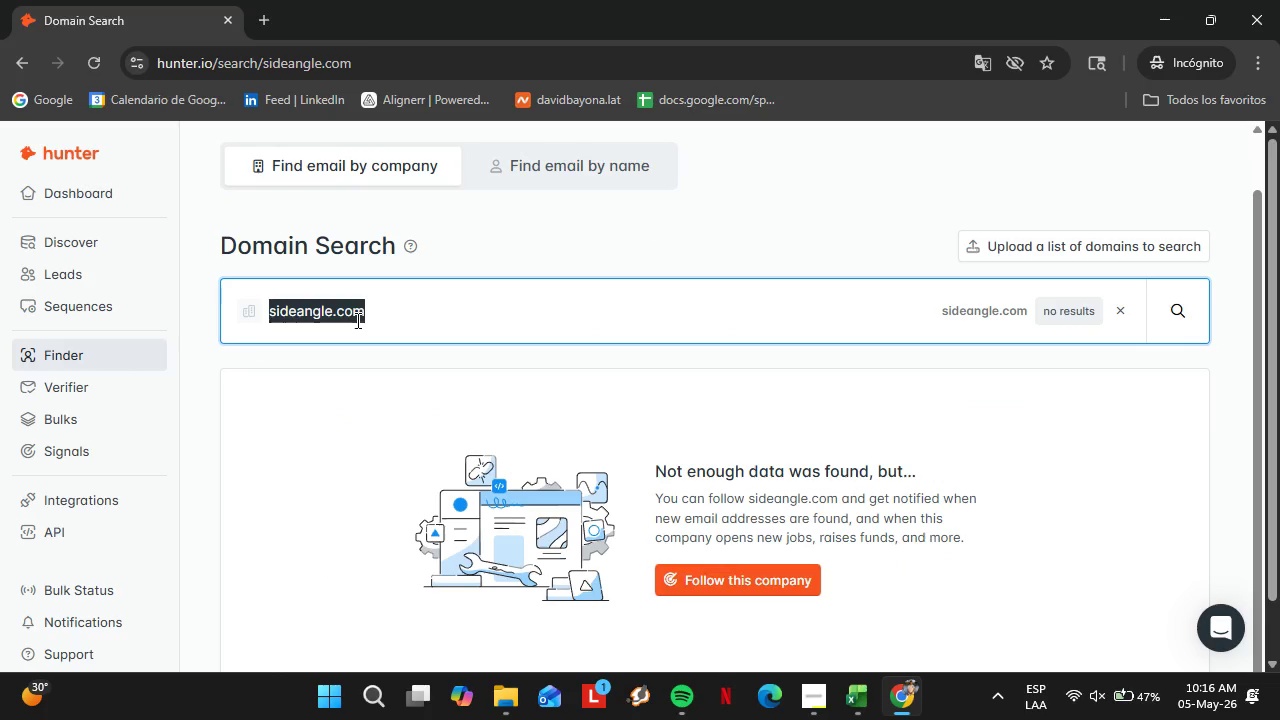 
triple_click([356, 320])
 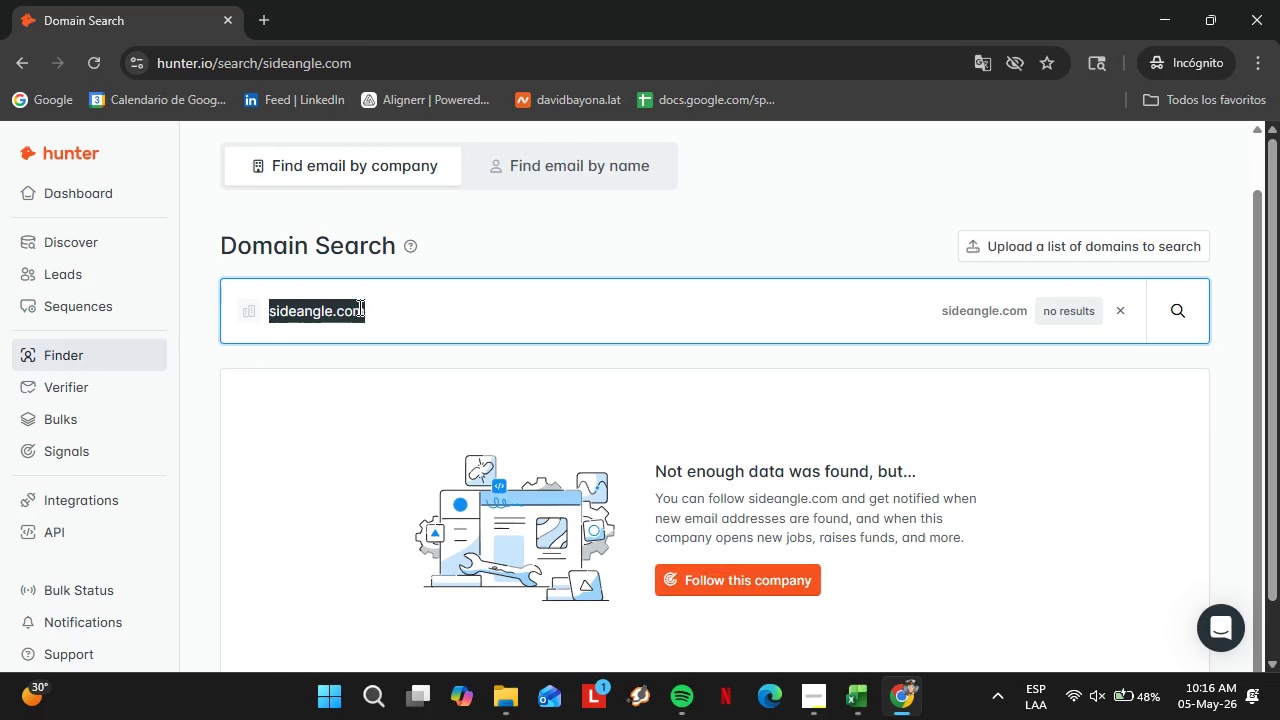 
type(studio8archite)
 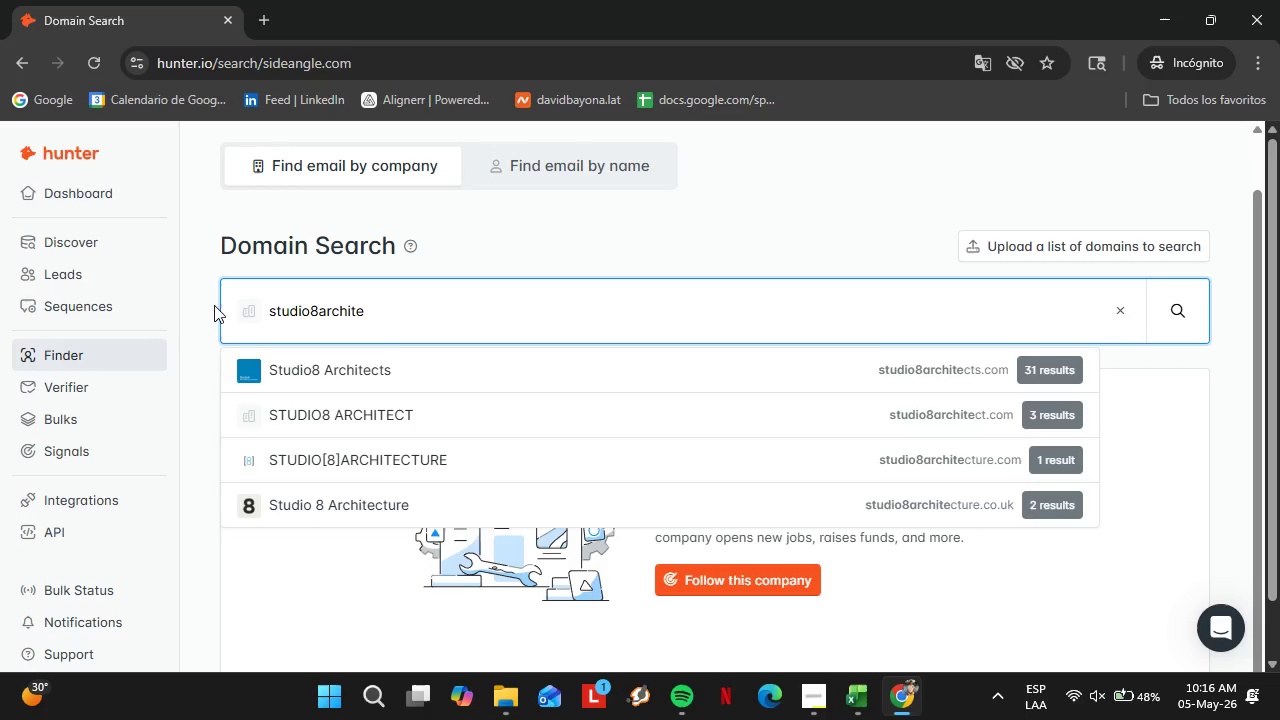 
left_click([371, 374])
 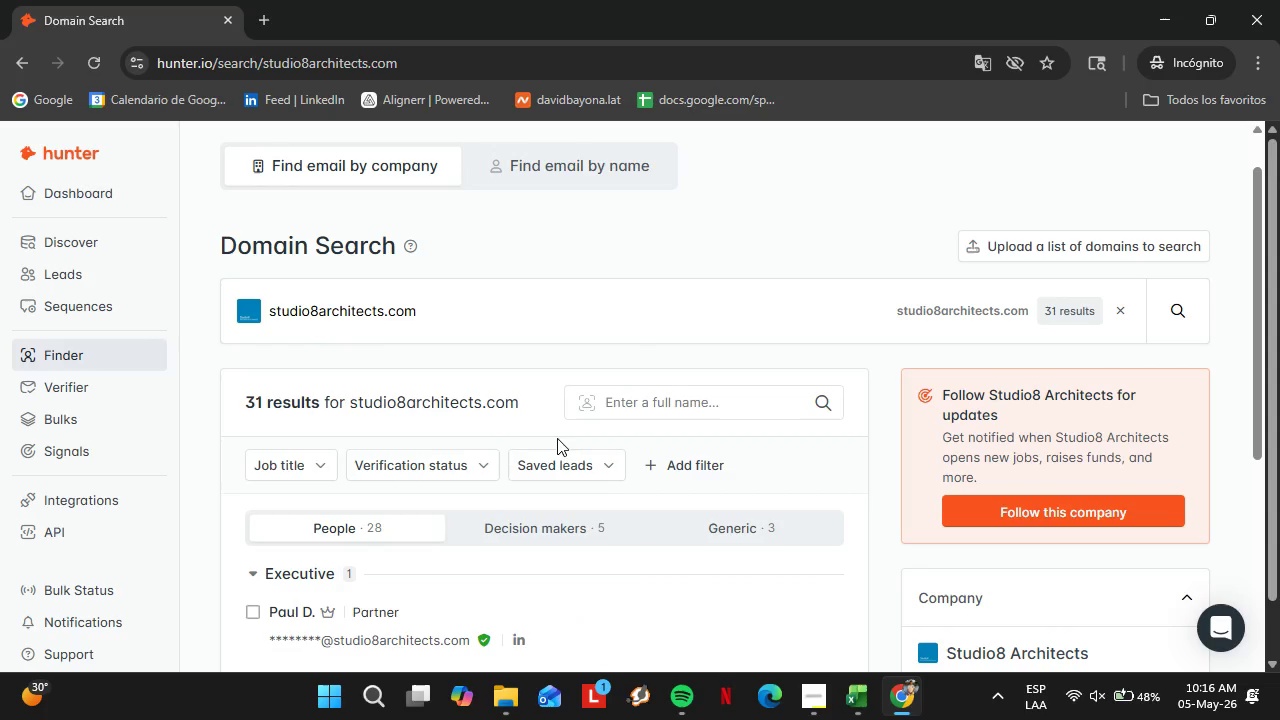 
scroll: coordinate [480, 434], scroll_direction: down, amount: 2.0
 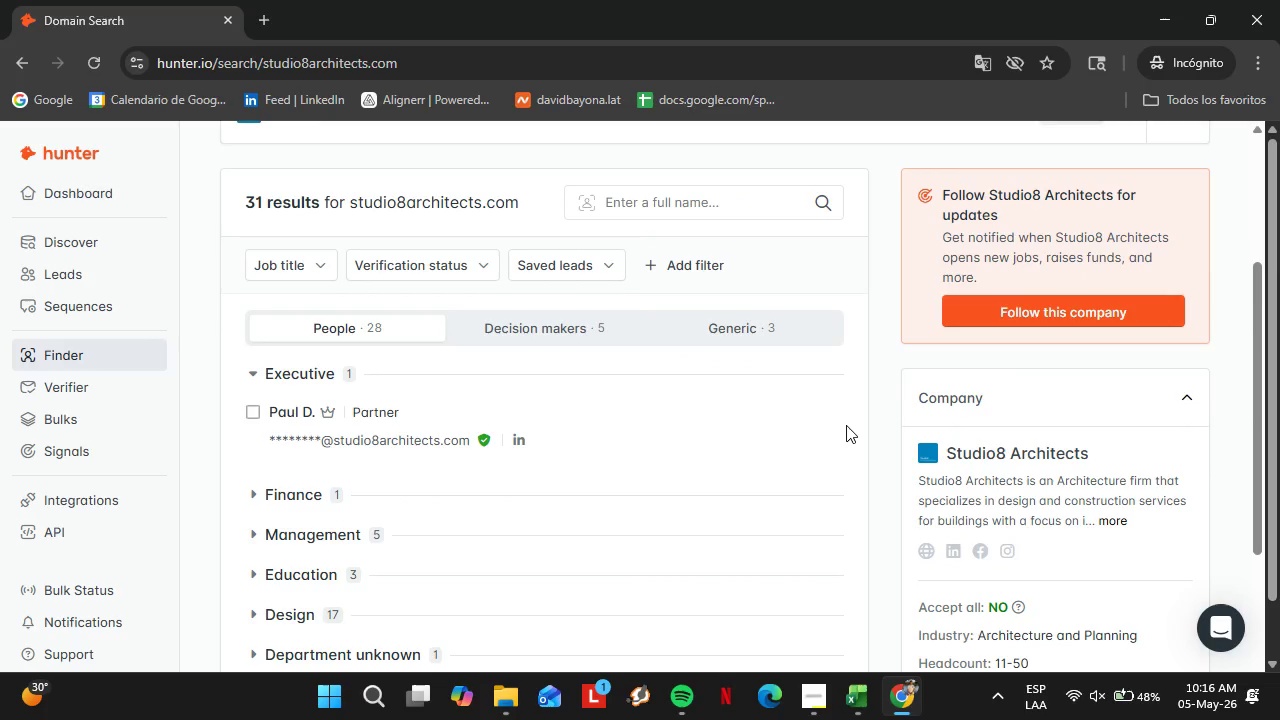 
left_click([824, 422])
 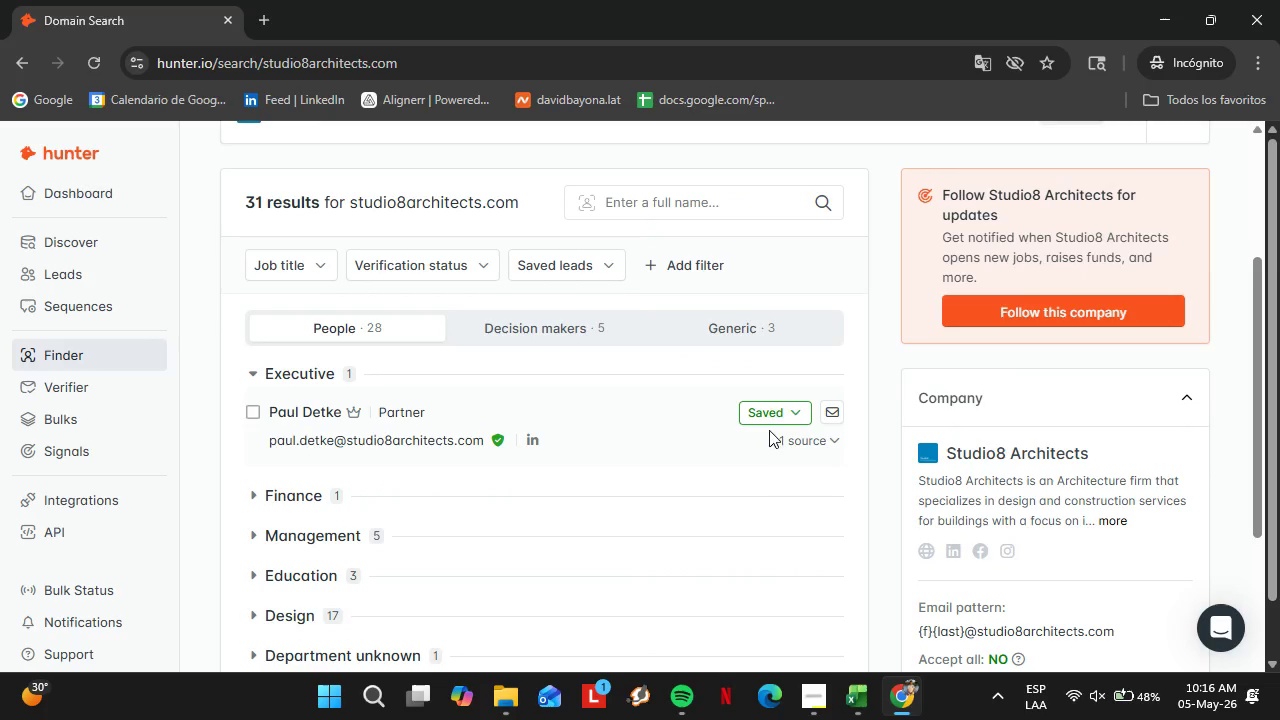 
left_click([778, 409])
 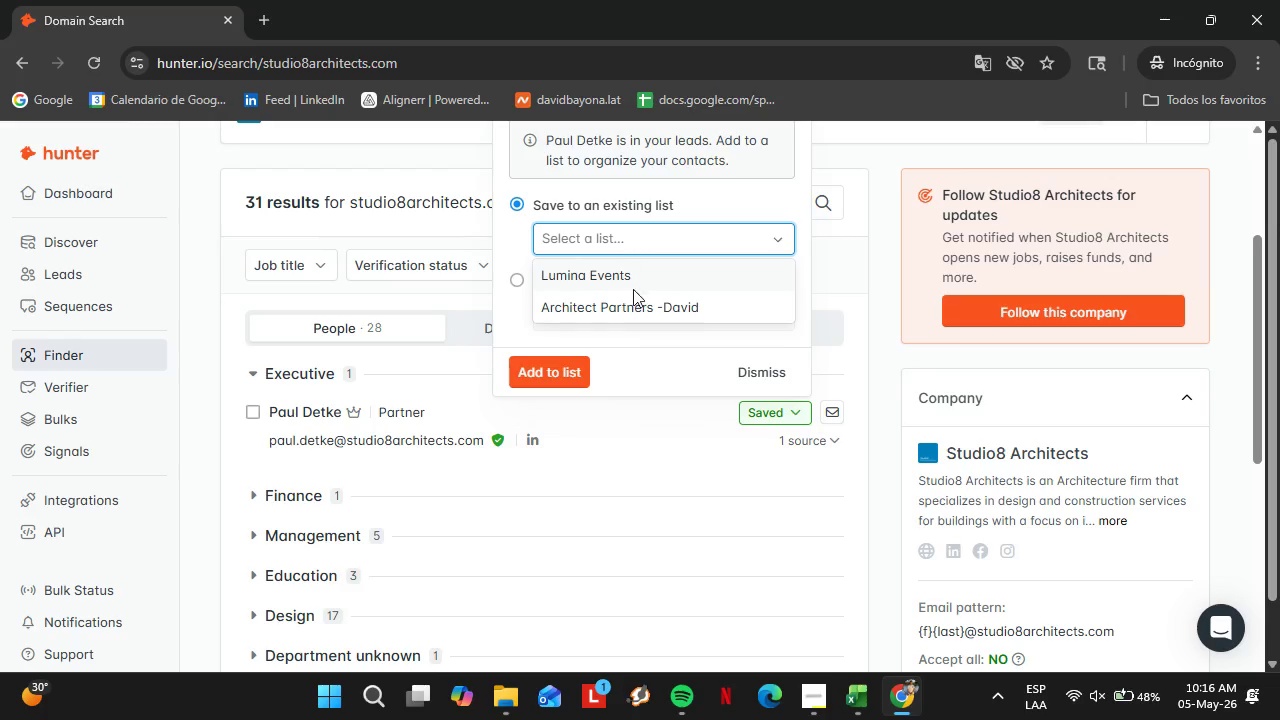 
left_click([631, 295])
 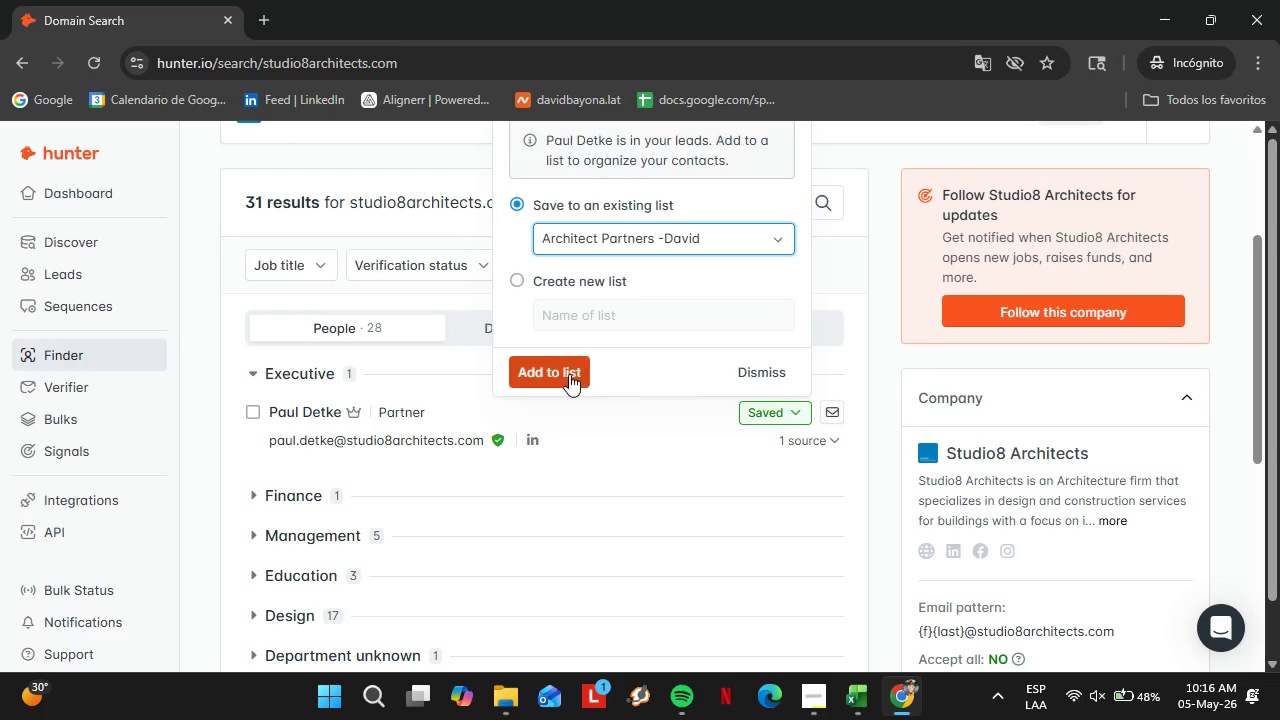 
left_click([569, 375])
 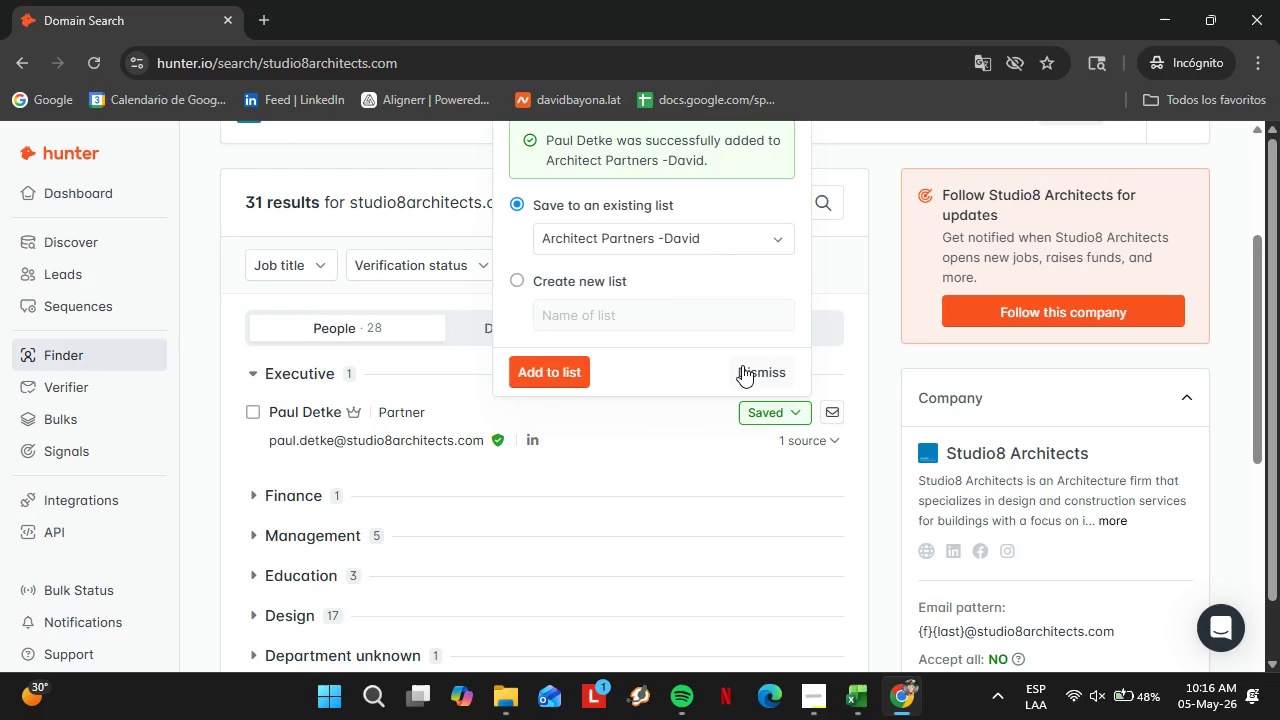 
left_click([745, 366])
 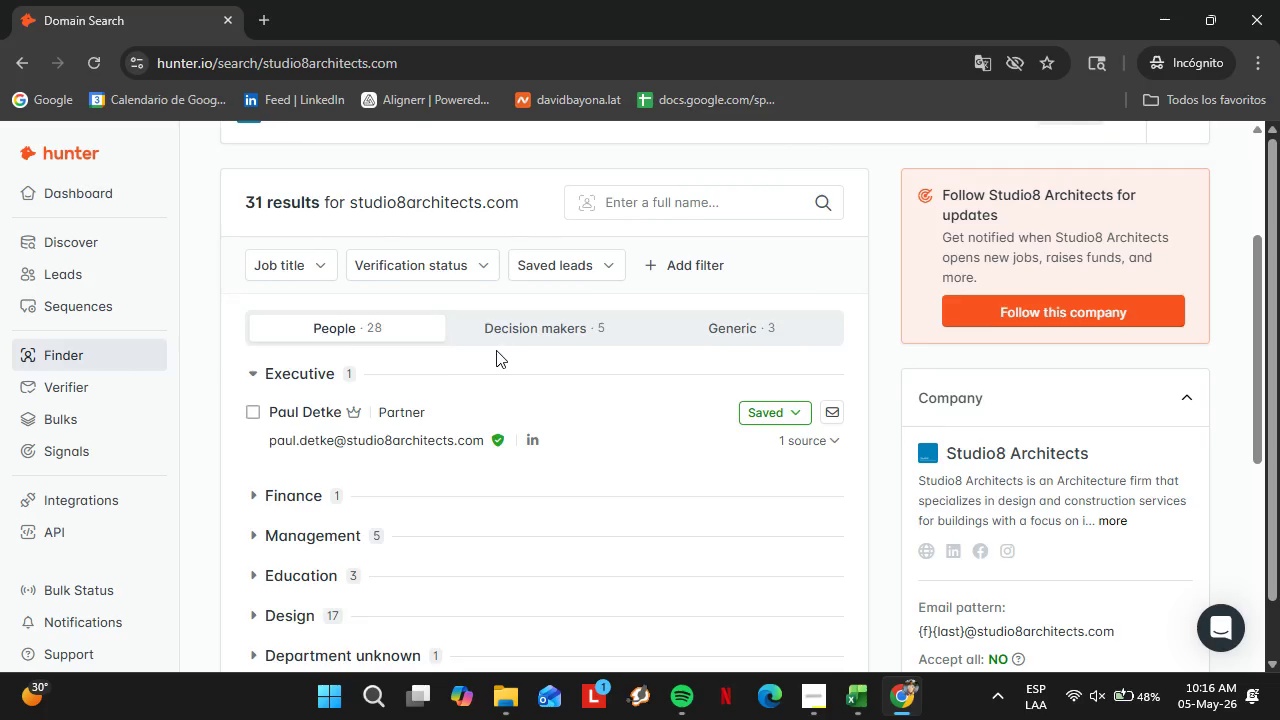 
scroll: coordinate [499, 350], scroll_direction: up, amount: 1.0
 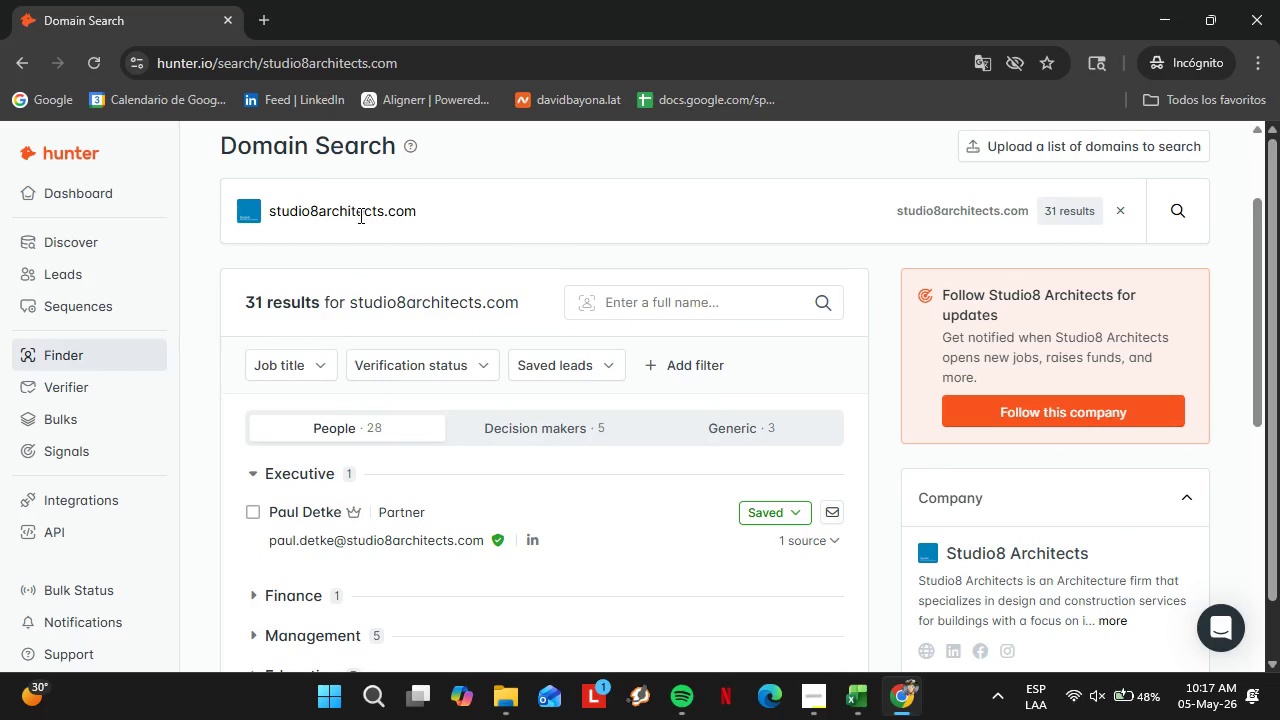 
double_click([363, 230])
 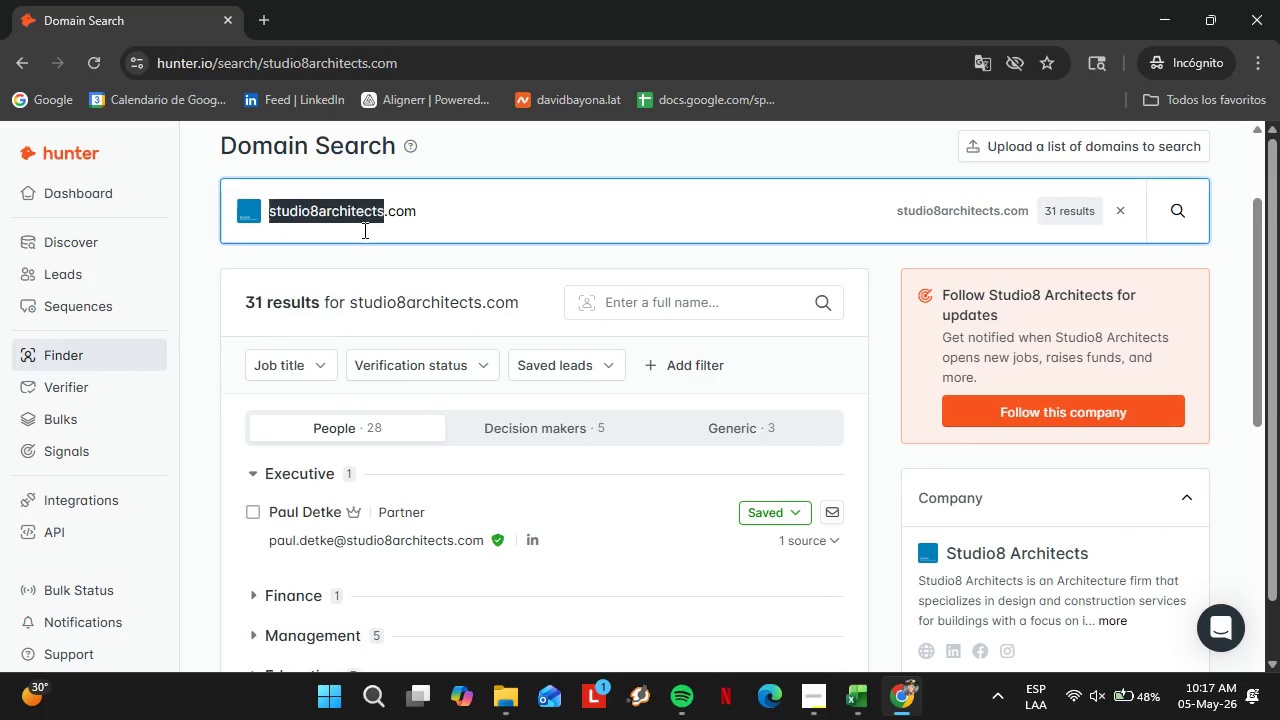 
triple_click([363, 230])
 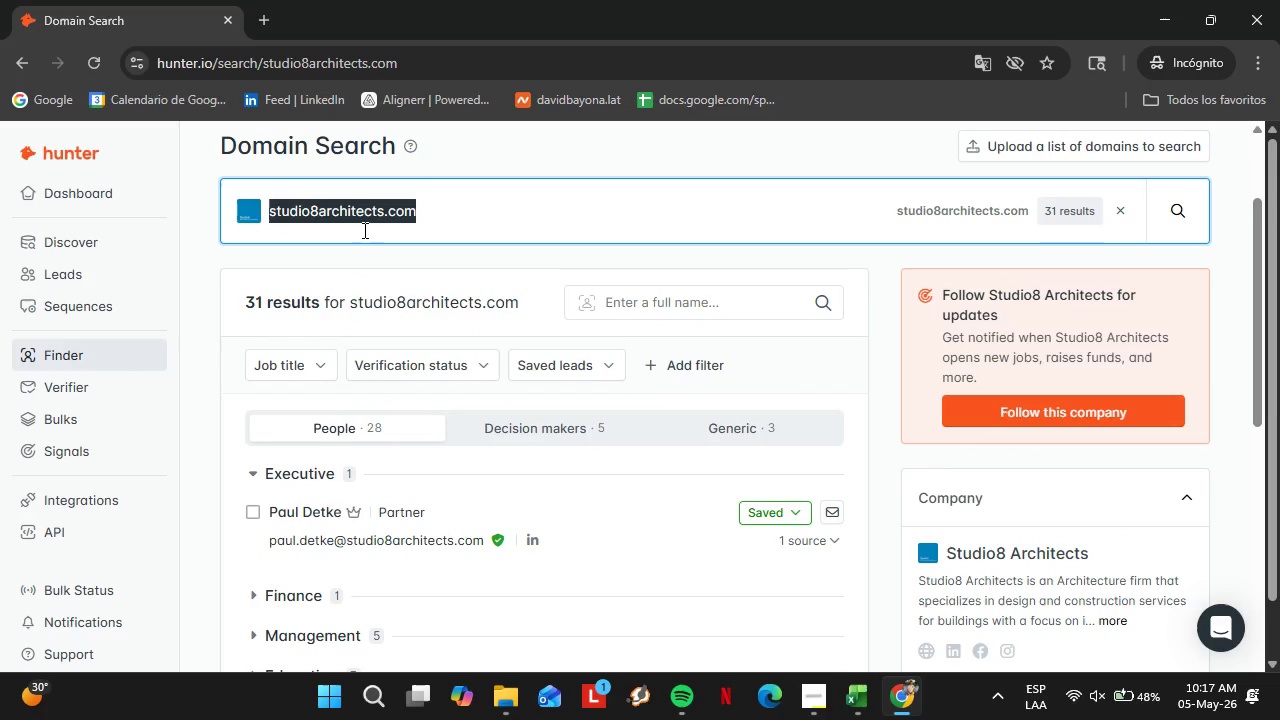 
triple_click([363, 230])
 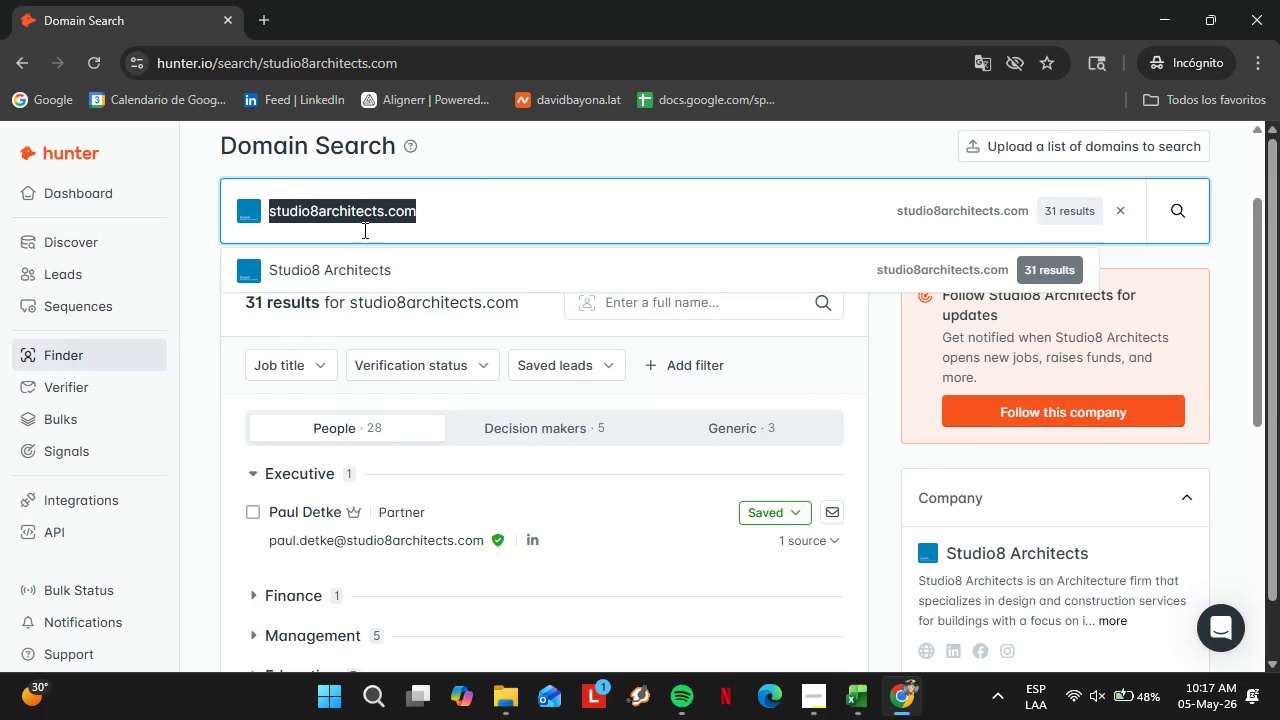 
type(mi3t)
key(Backspace)
key(Backspace)
type(radorgroup.com)
 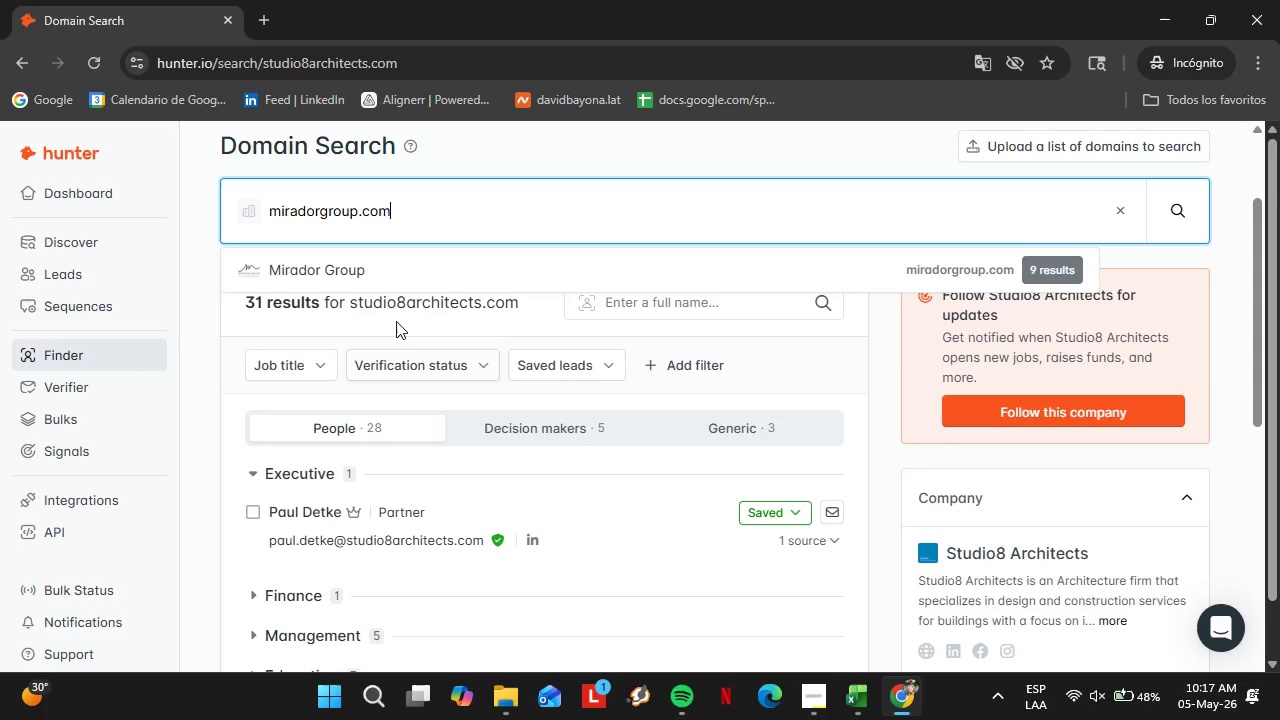 
left_click([372, 284])
 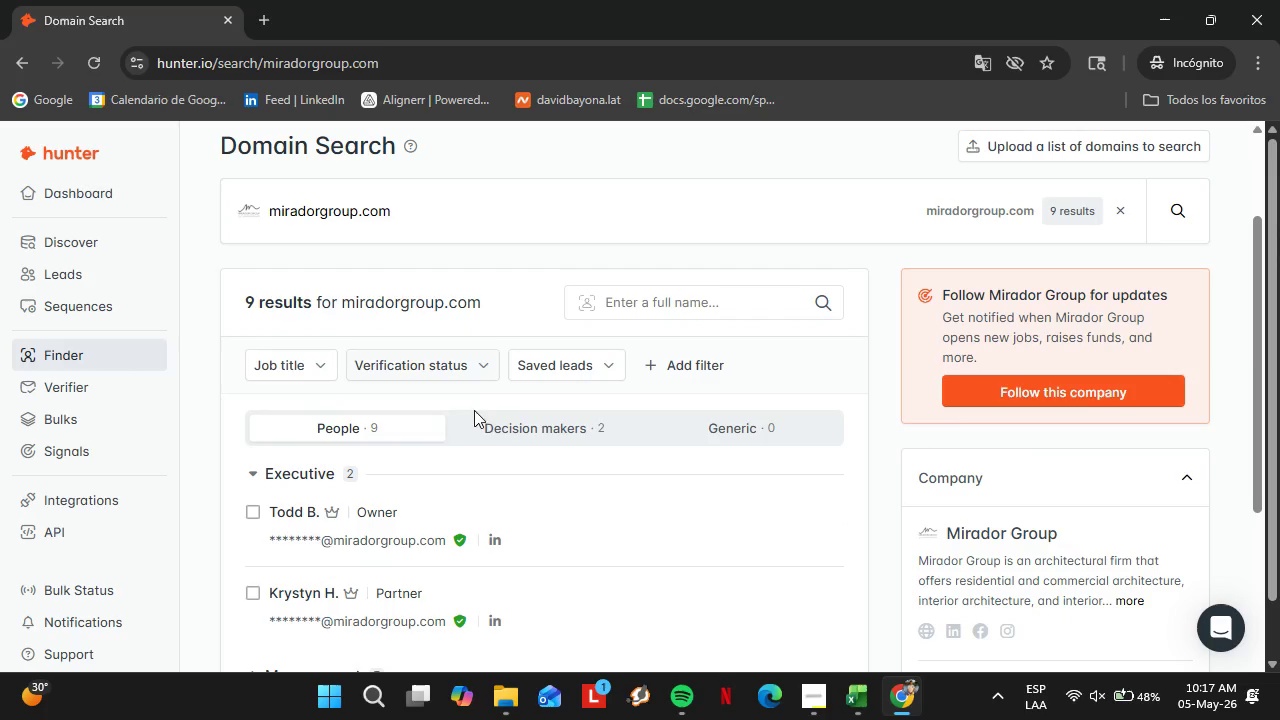 
scroll: coordinate [630, 480], scroll_direction: down, amount: 1.0
 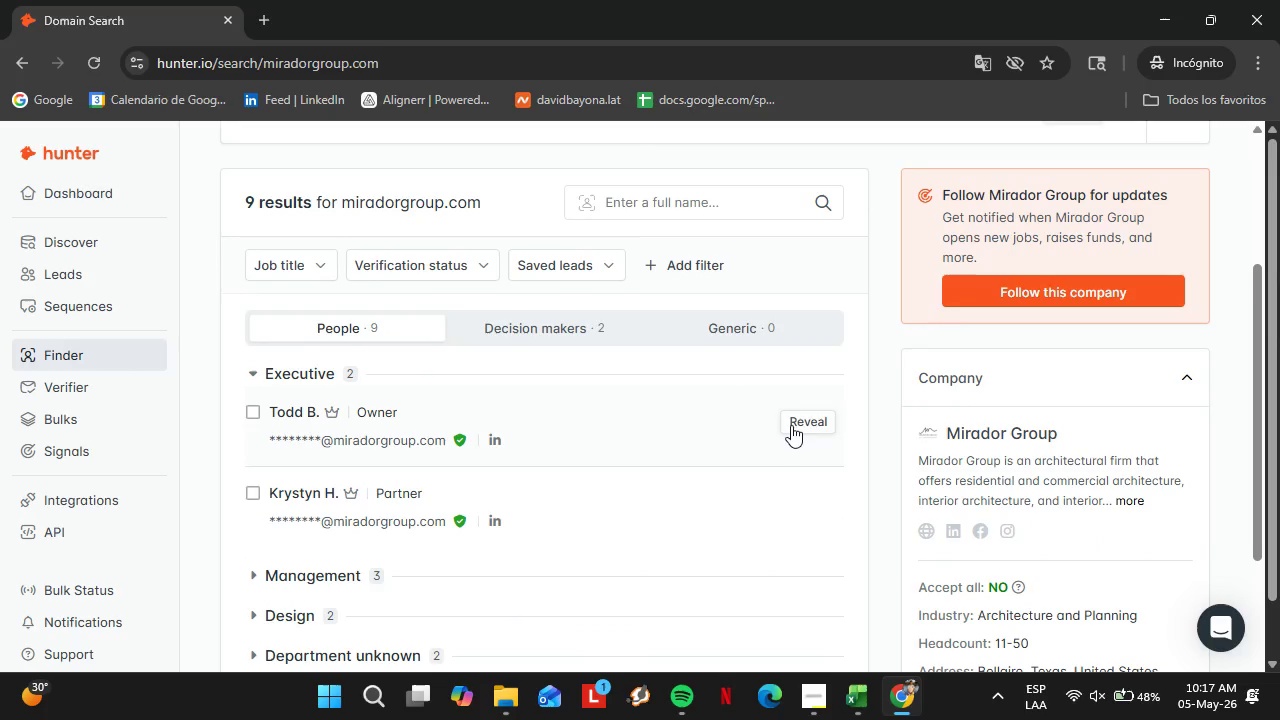 
left_click([795, 423])
 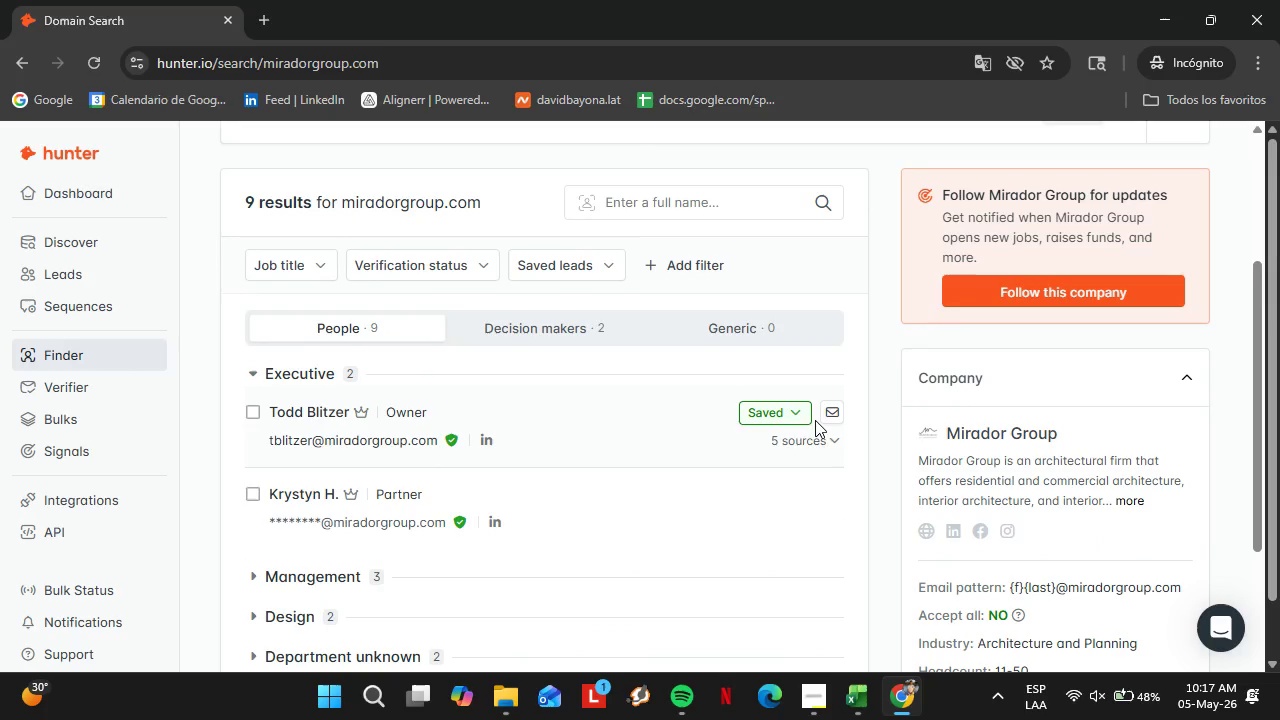 
left_click([788, 412])
 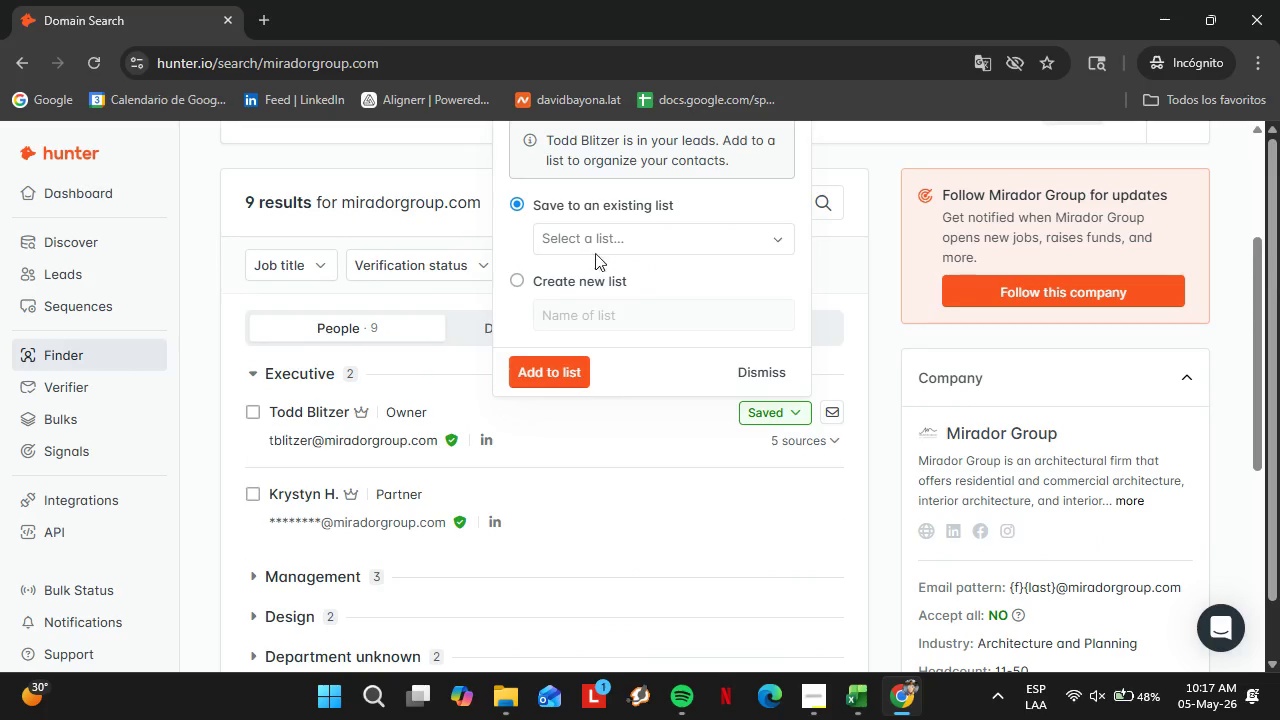 
left_click([598, 240])
 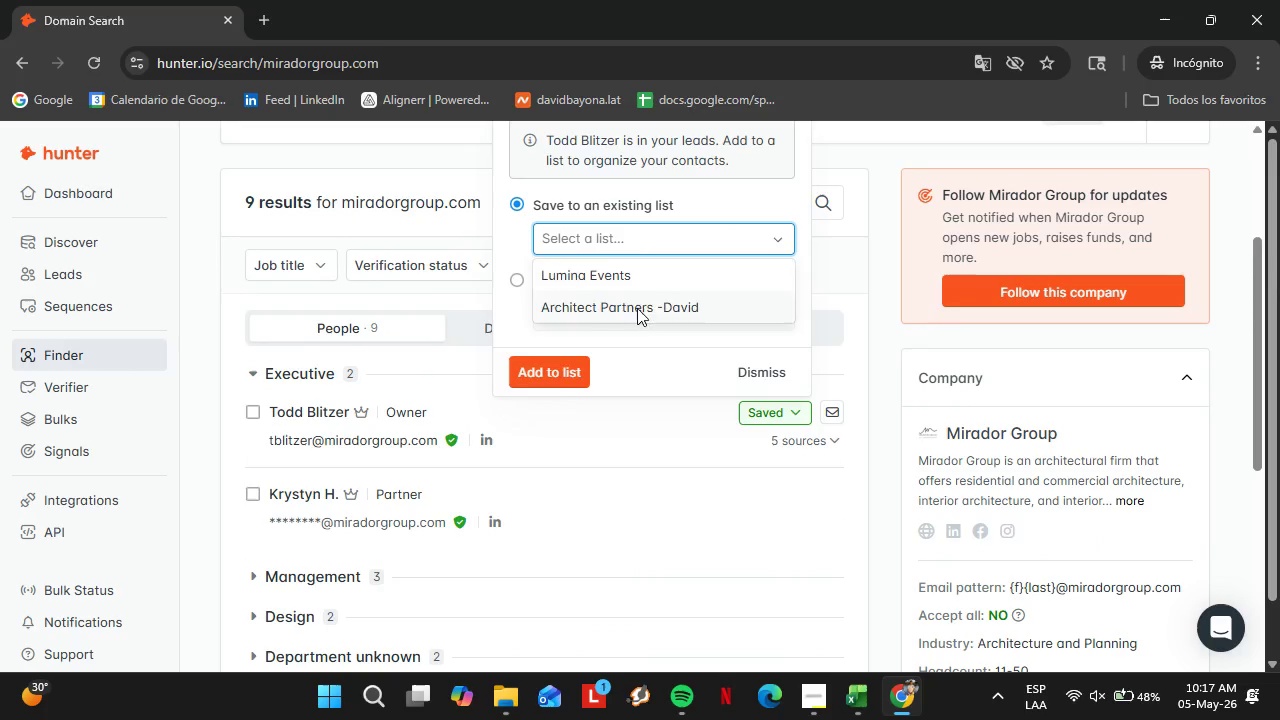 
double_click([558, 380])
 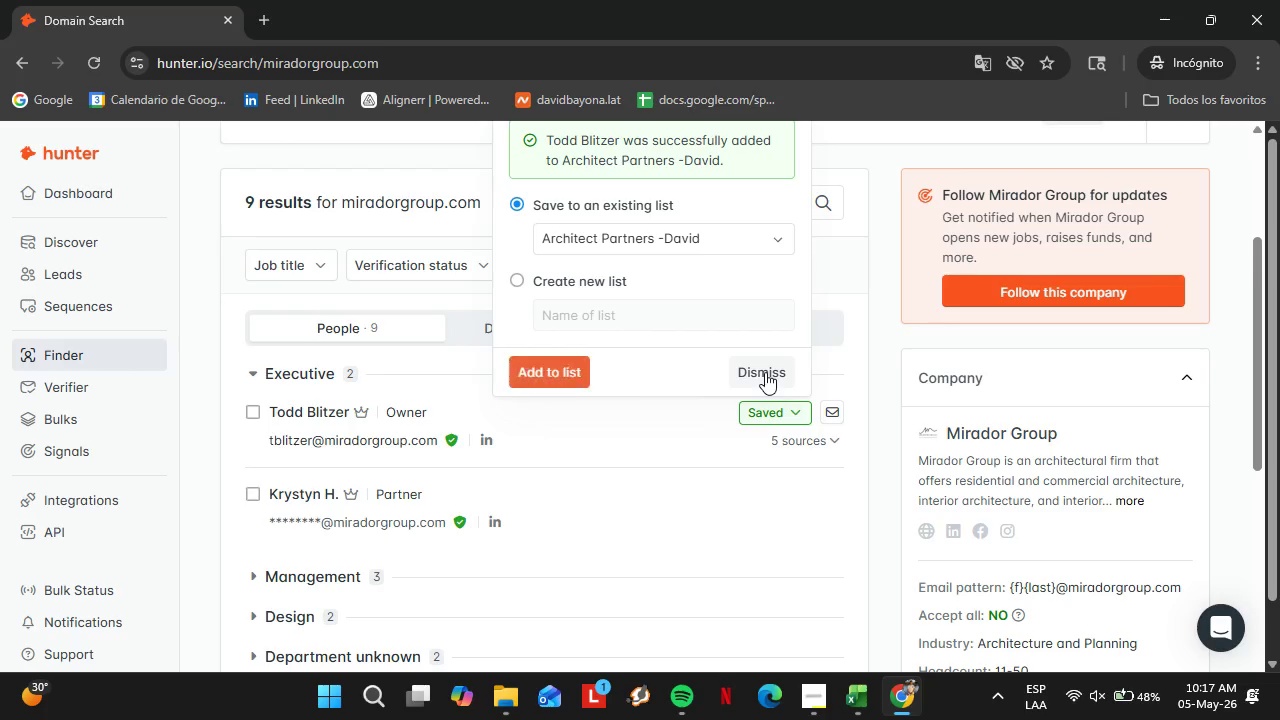 
left_click([765, 372])
 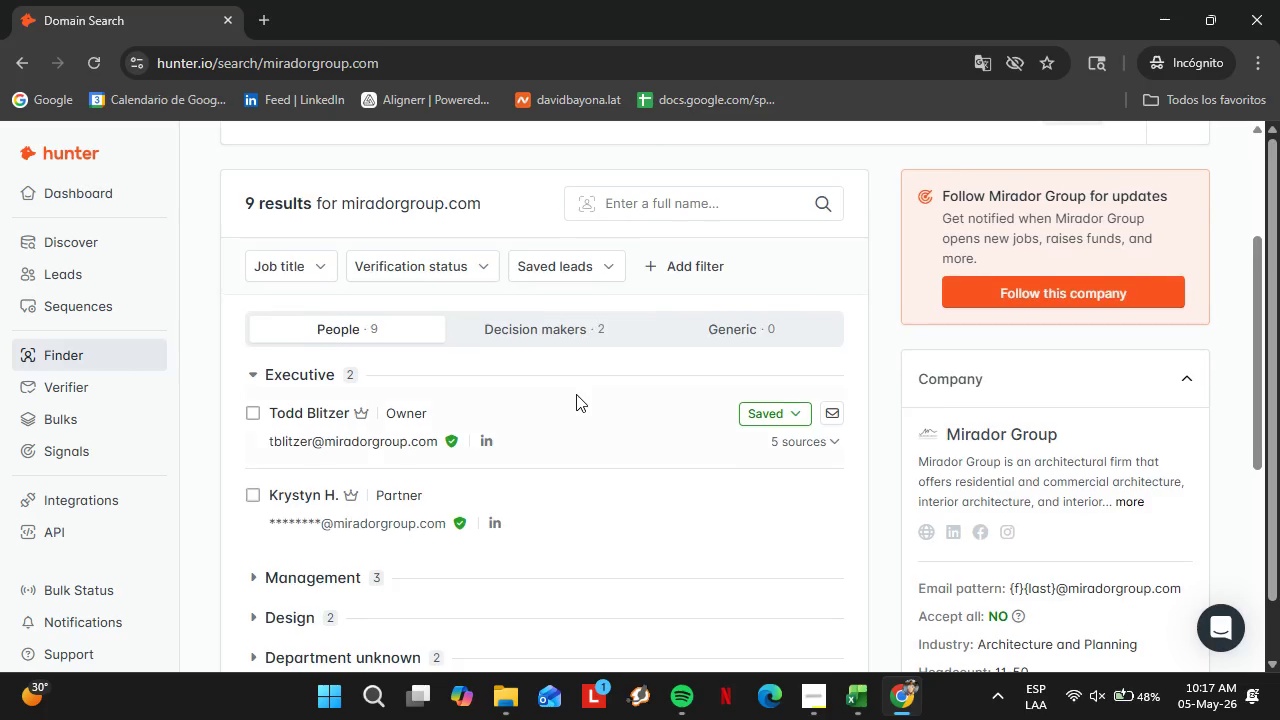 
scroll: coordinate [576, 394], scroll_direction: up, amount: 3.0
 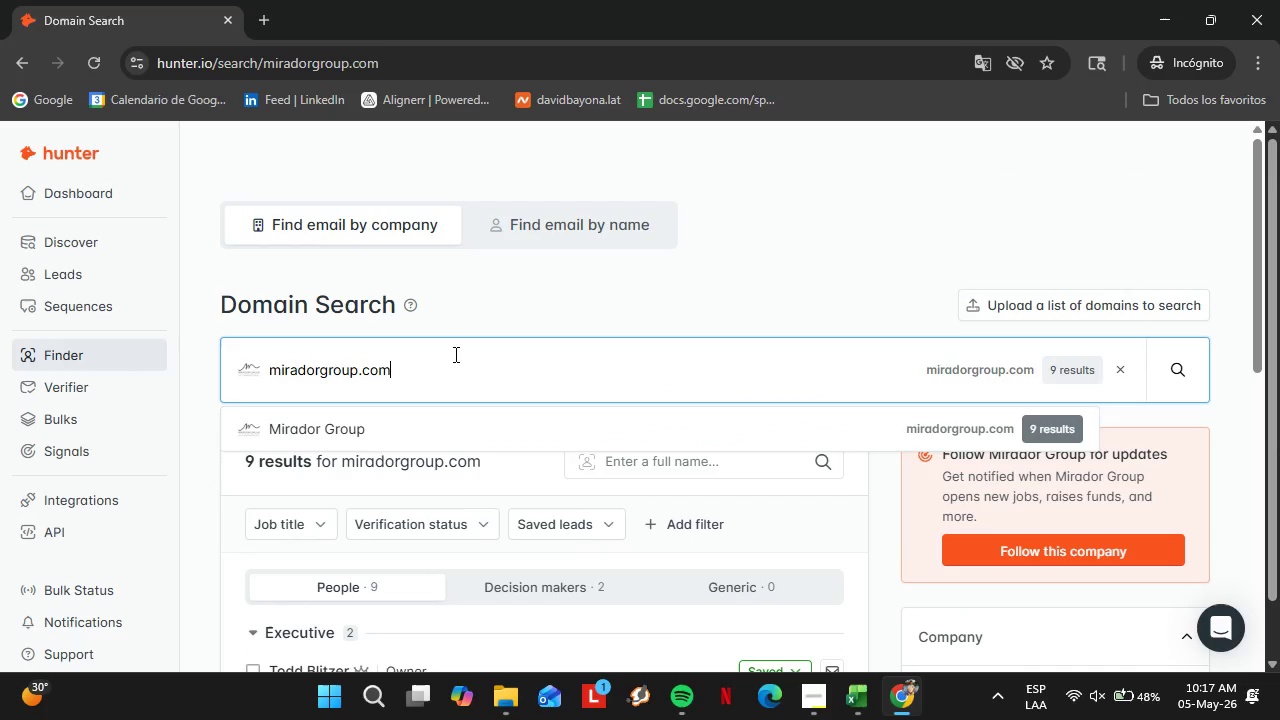 
double_click([454, 354])
 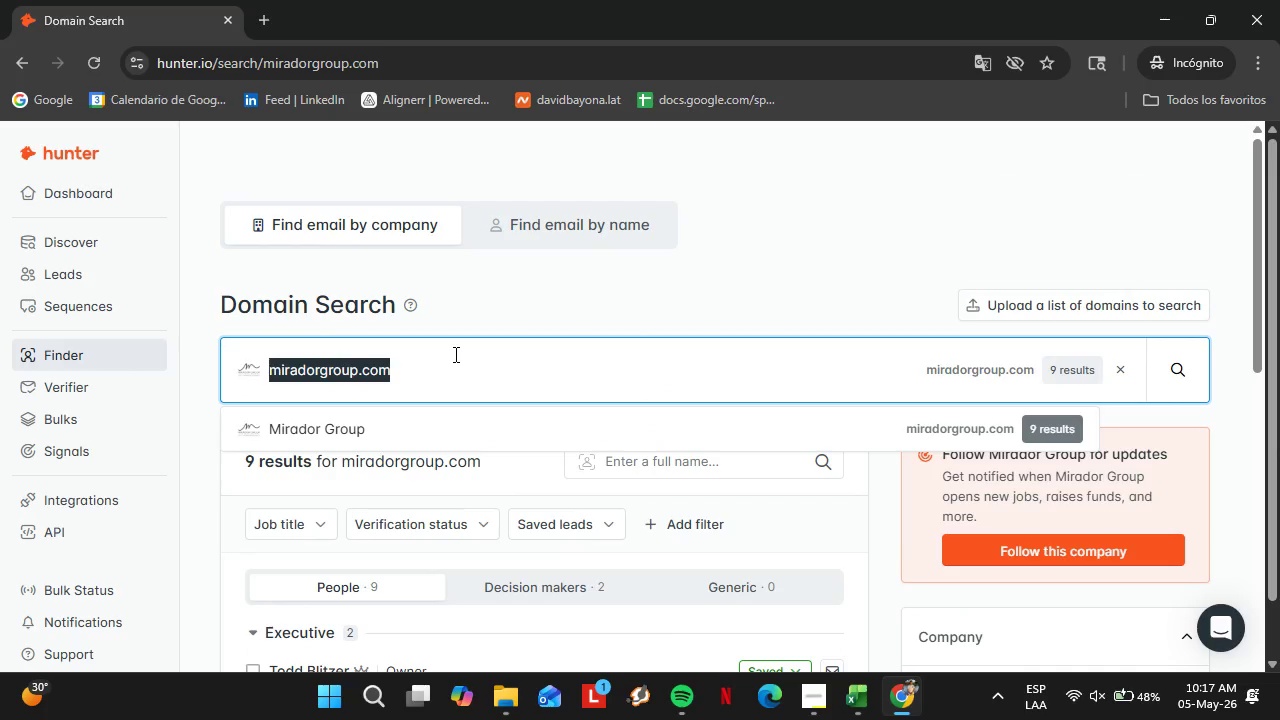 
triple_click([454, 354])
 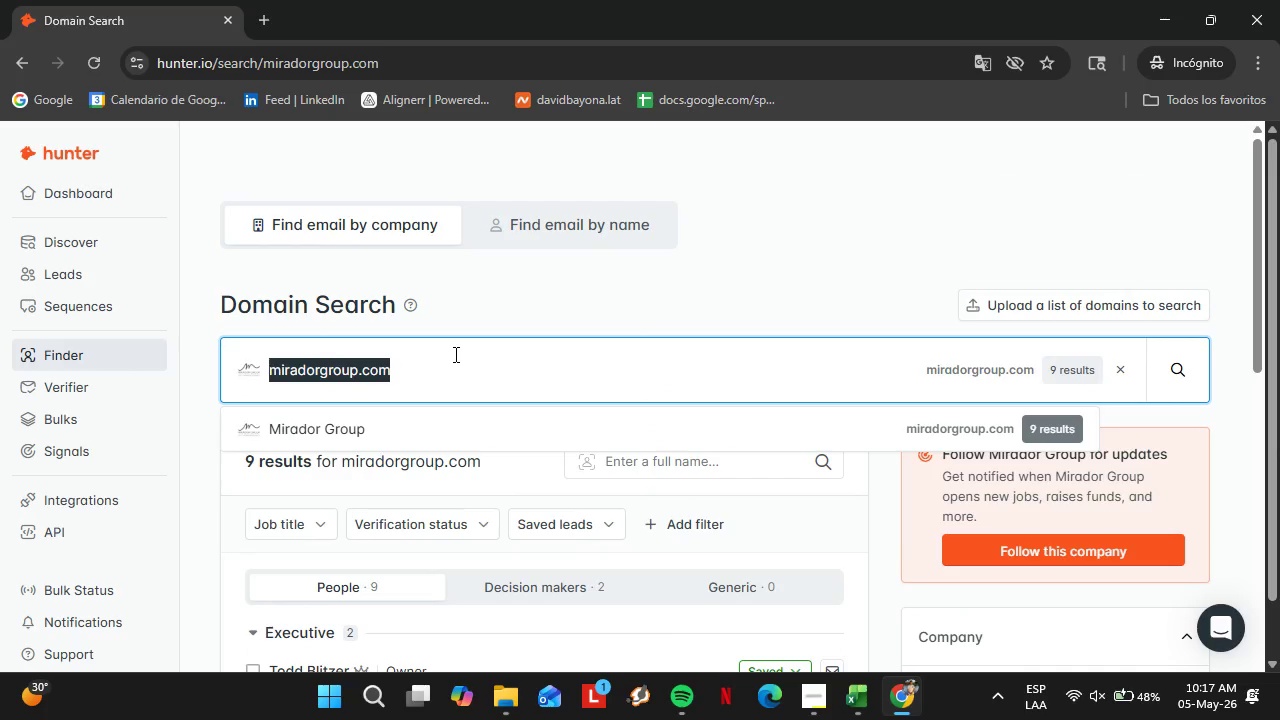 
type(claytonkorte)
key(Backspace)
 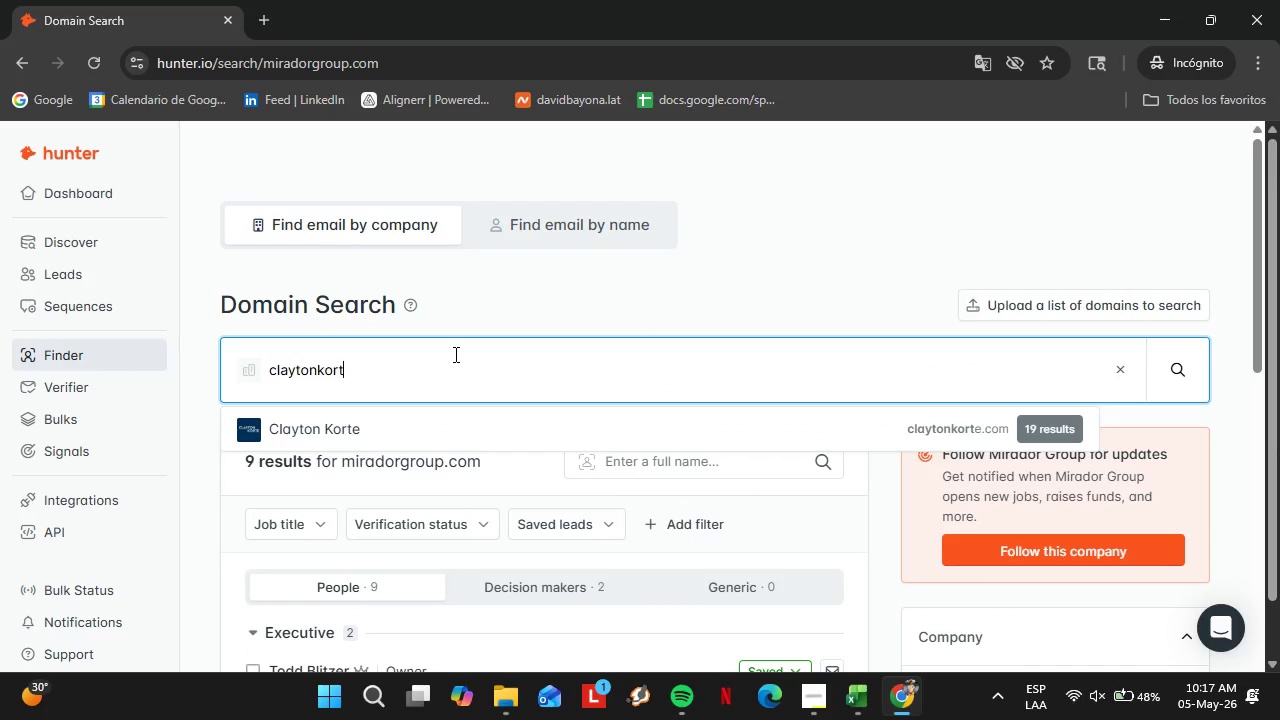 
key(ArrowDown)
 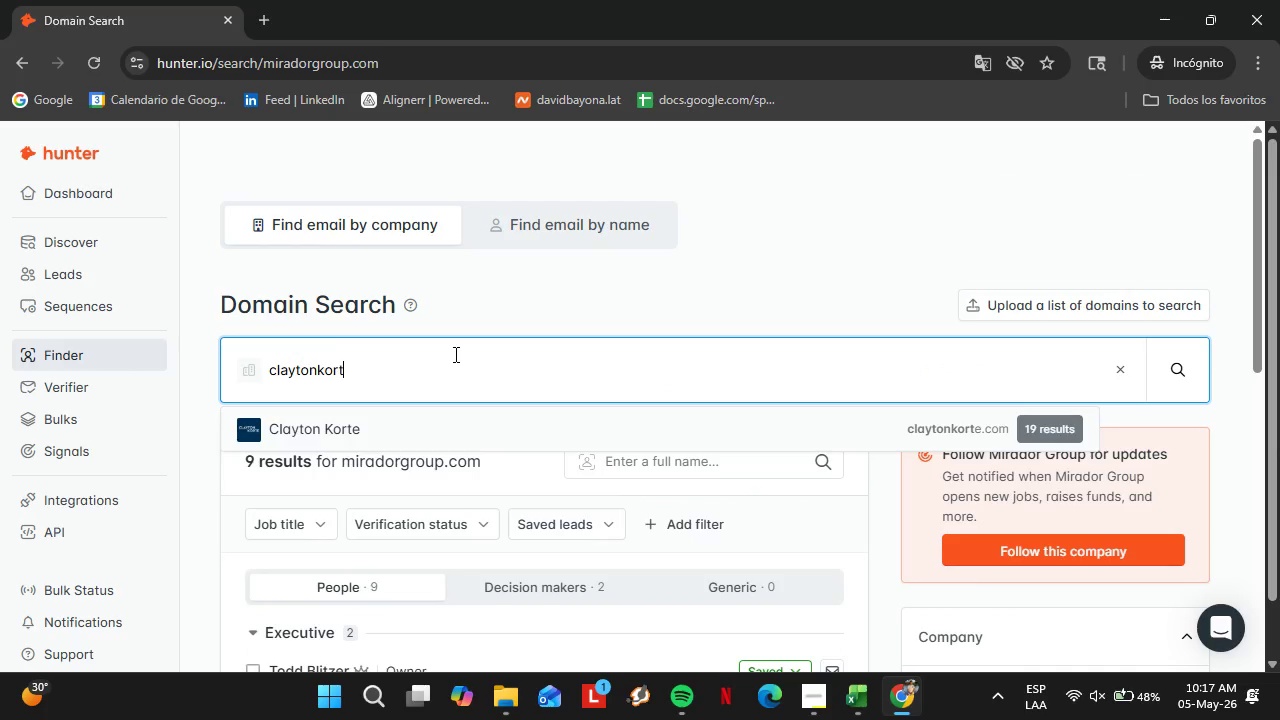 
key(Enter)
 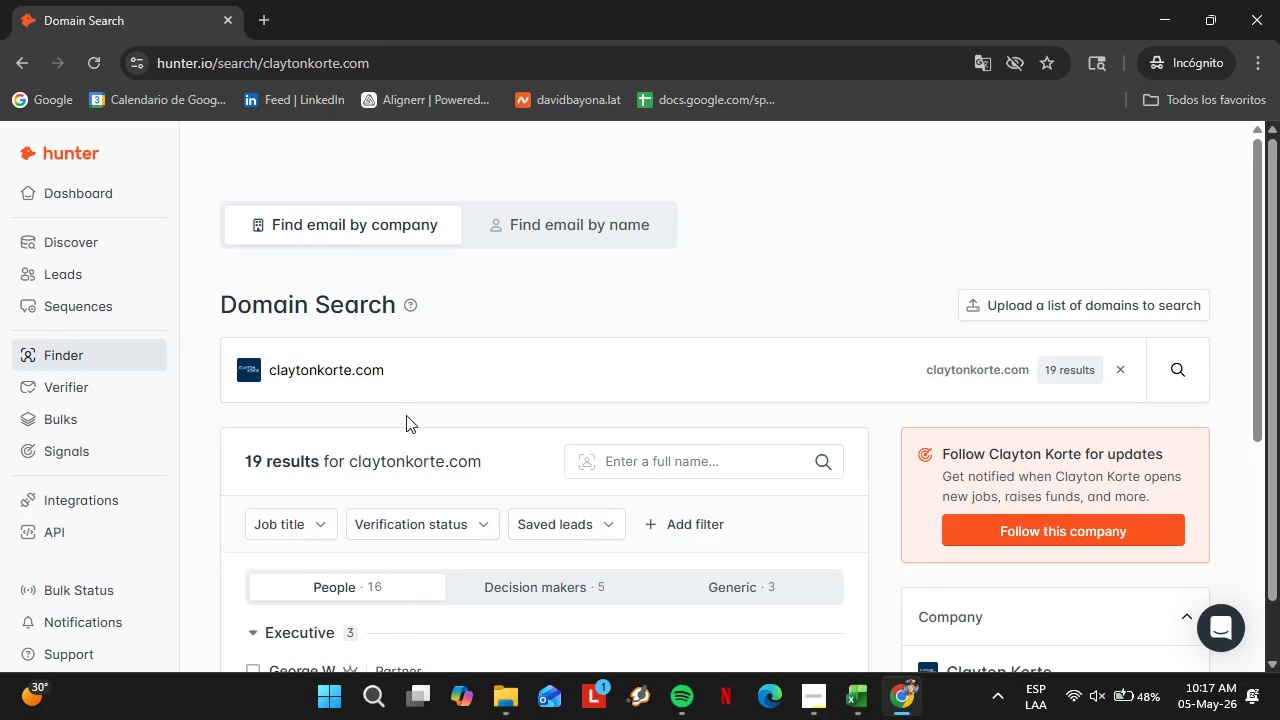 
scroll: coordinate [430, 411], scroll_direction: down, amount: 3.0
 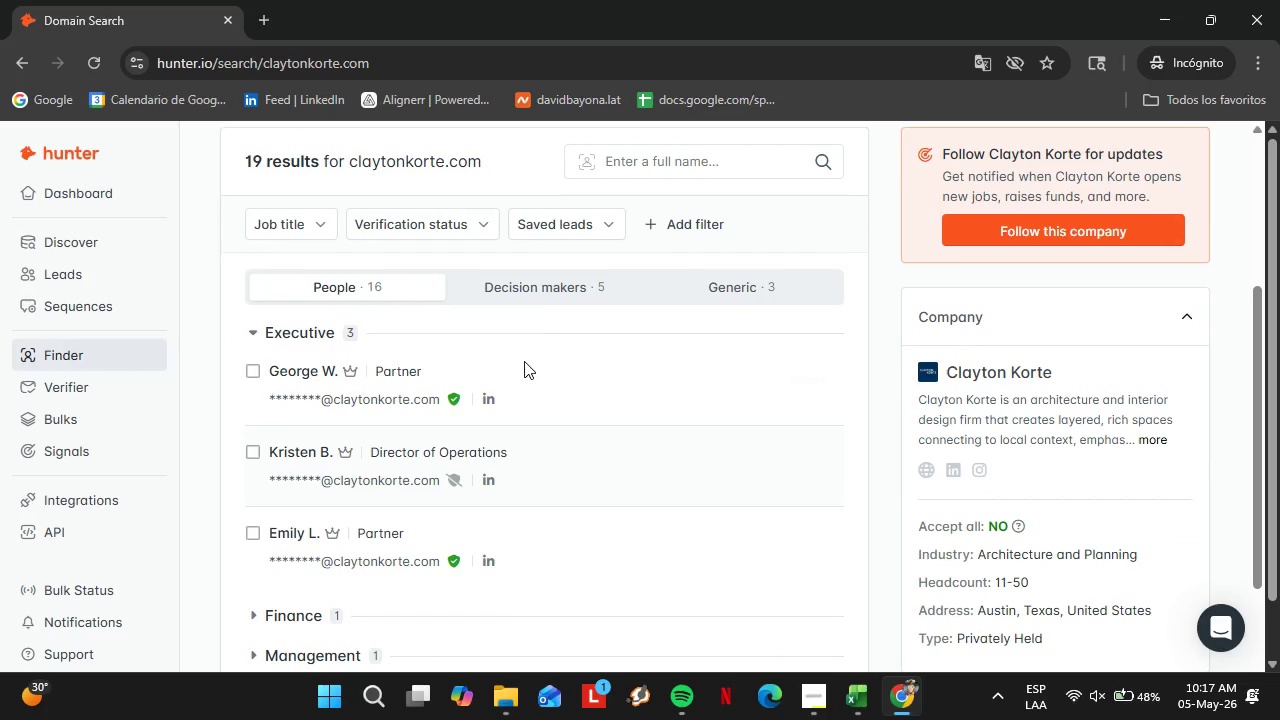 
left_click([537, 300])
 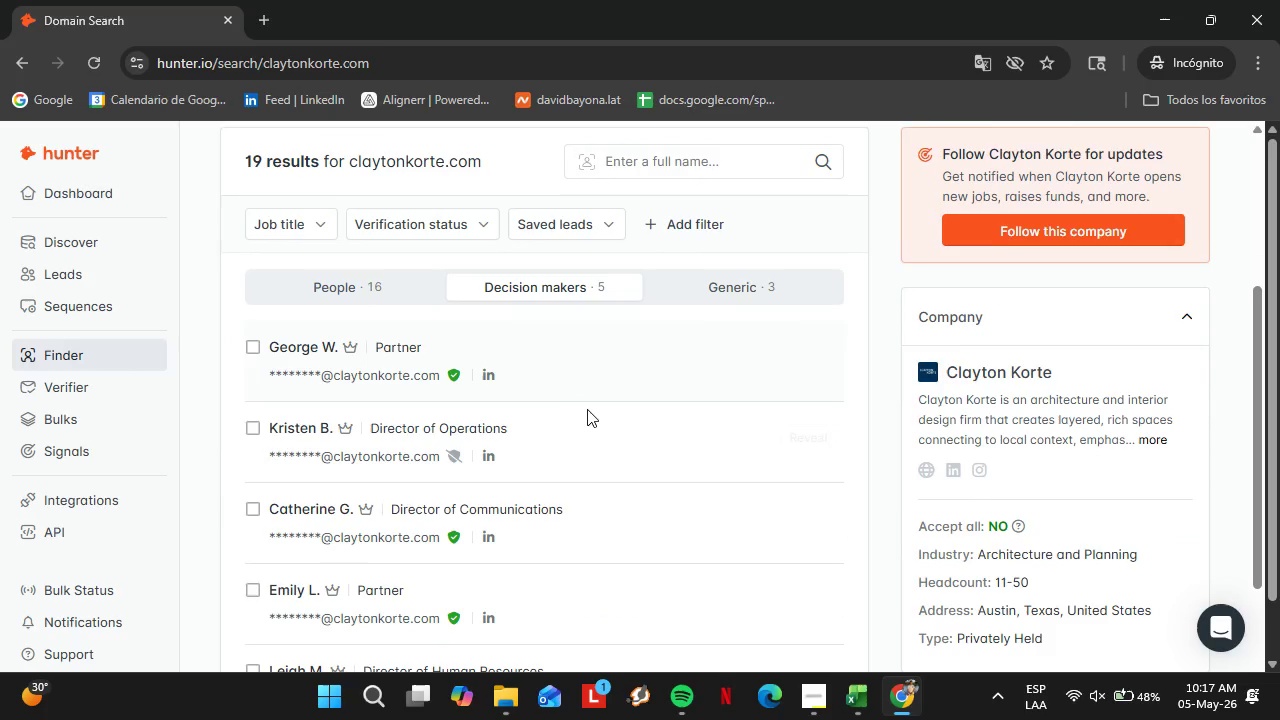 
scroll: coordinate [589, 412], scroll_direction: down, amount: 2.0
 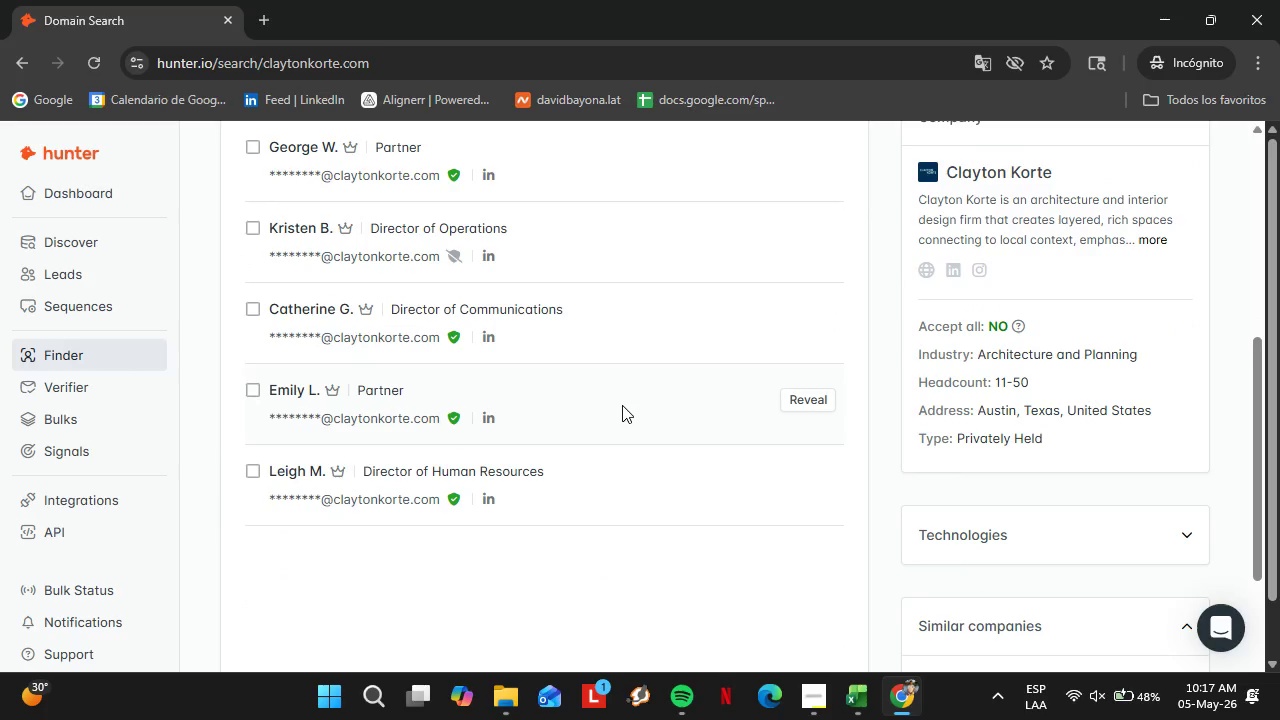 
scroll: coordinate [622, 405], scroll_direction: up, amount: 1.0
 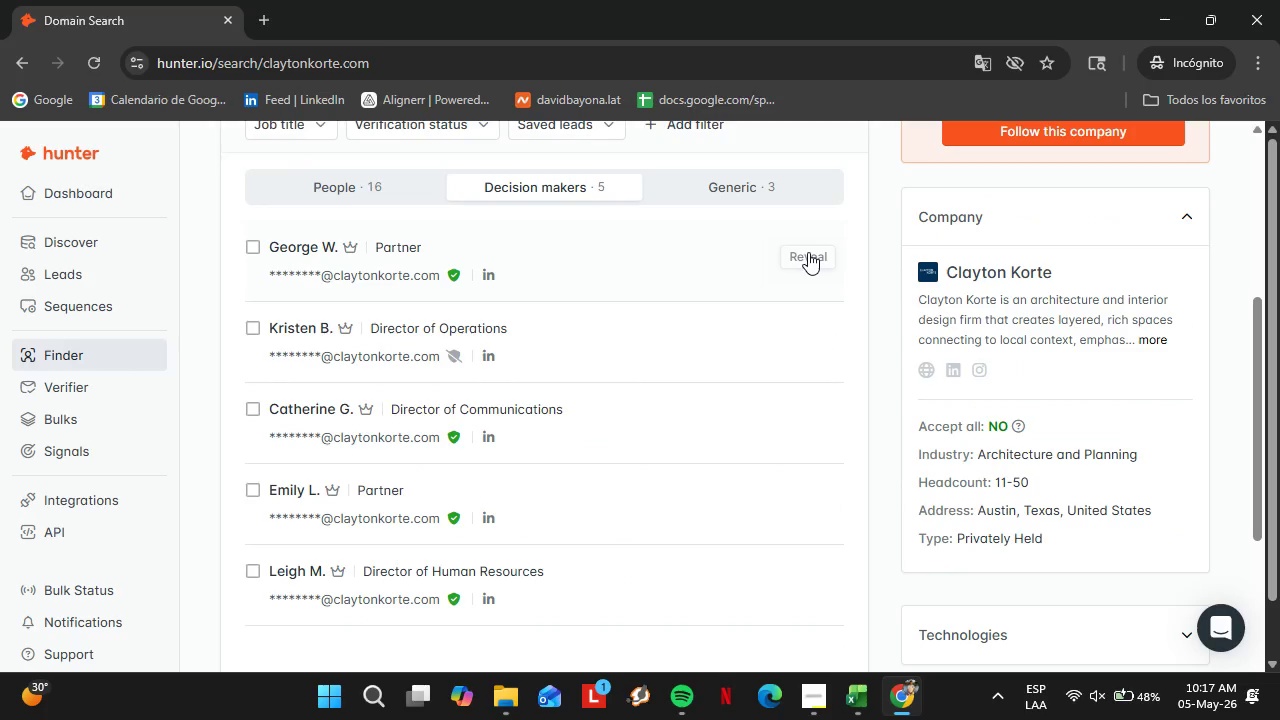 
left_click([807, 252])
 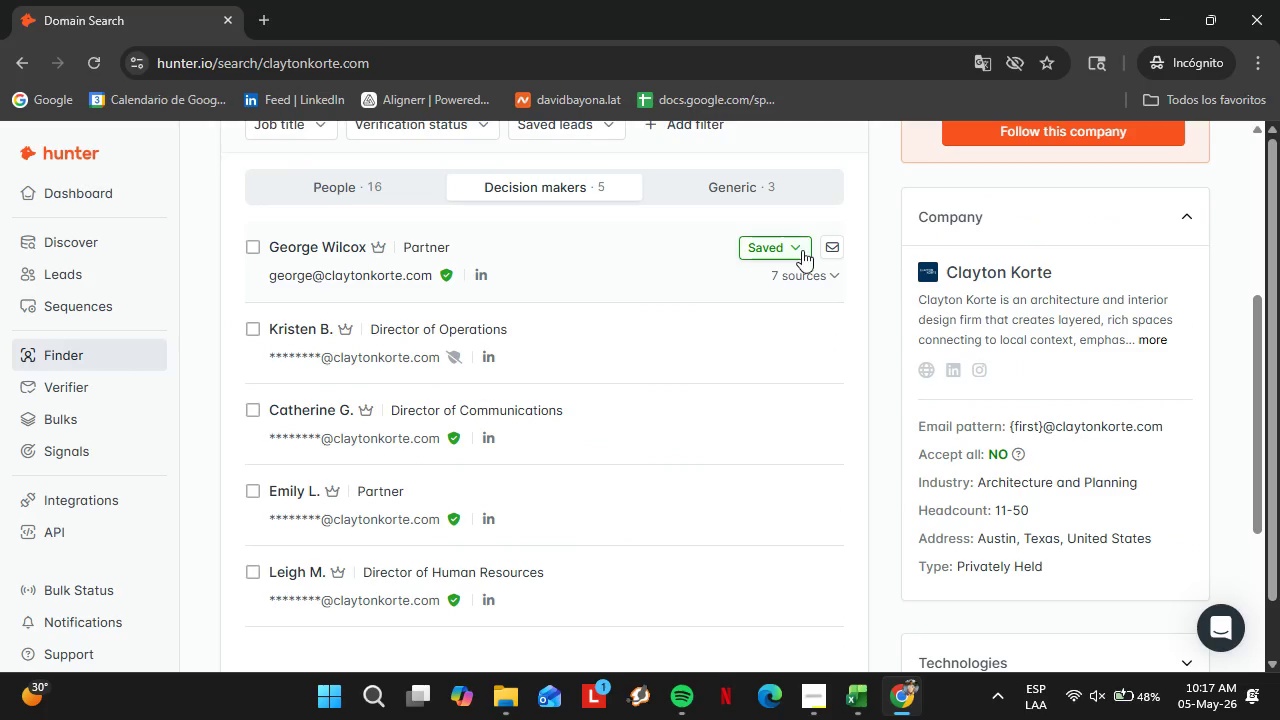 
left_click([763, 239])
 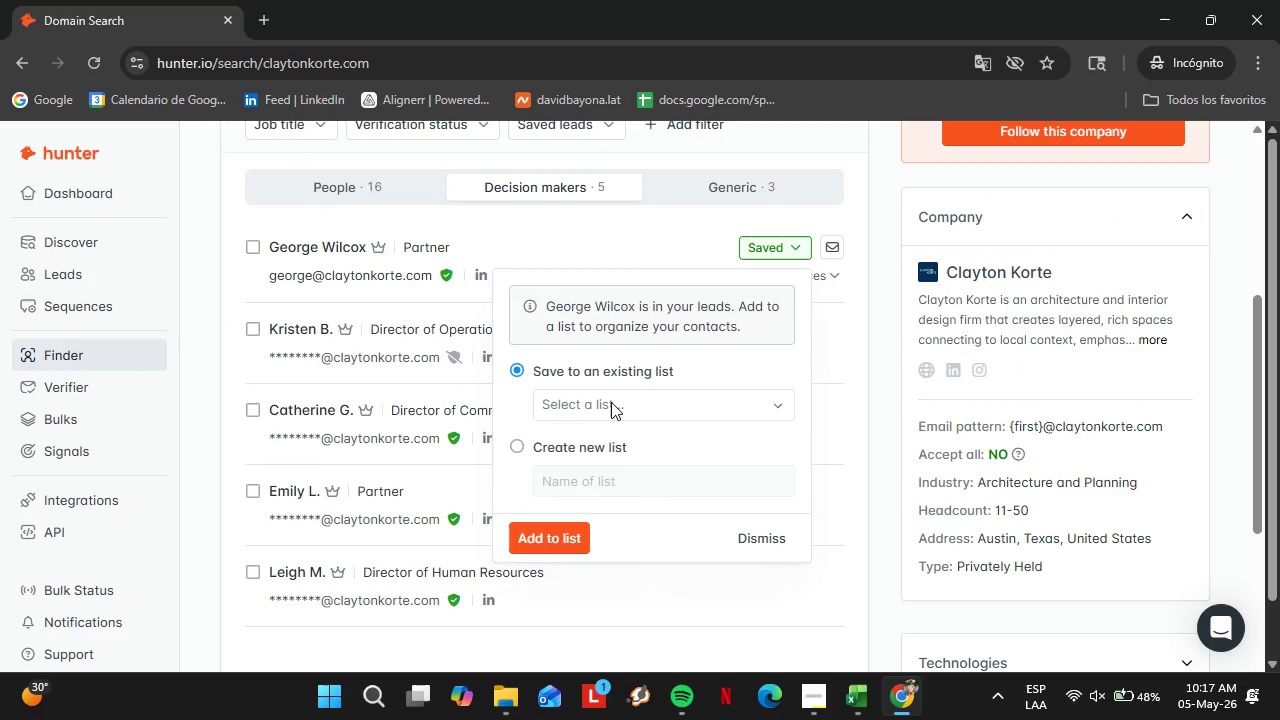 
left_click([611, 403])
 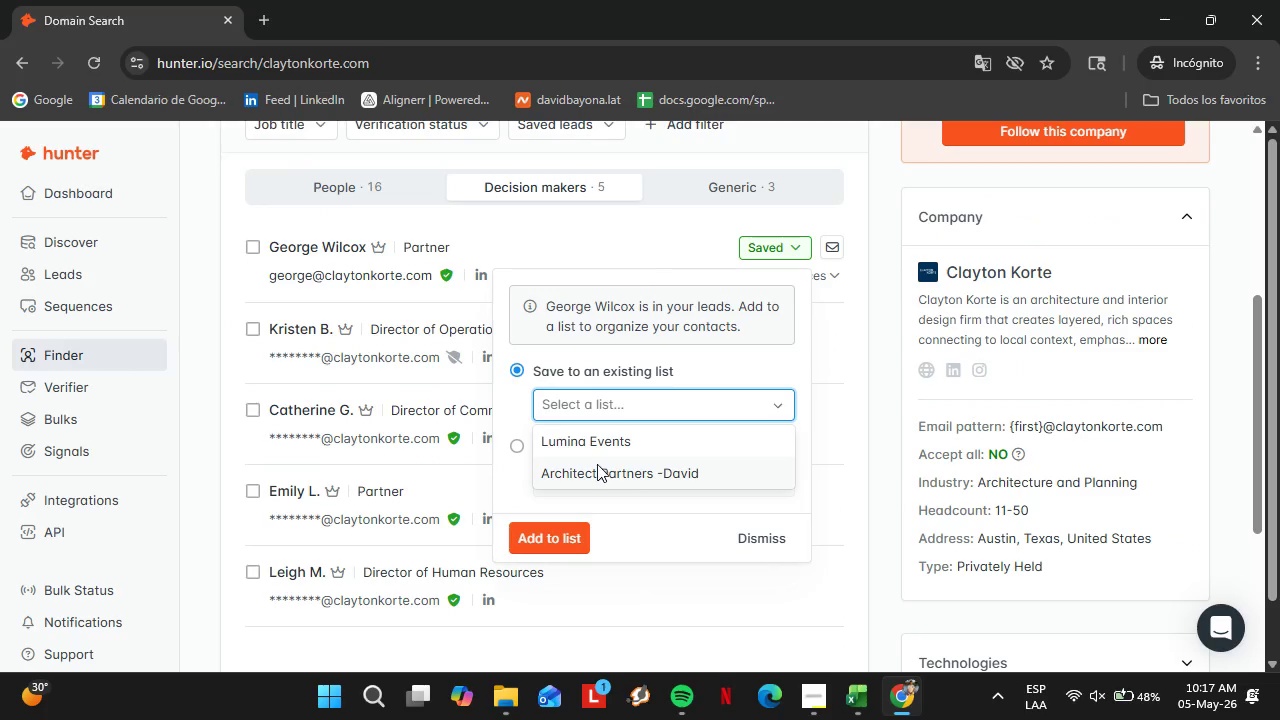 
left_click([597, 475])
 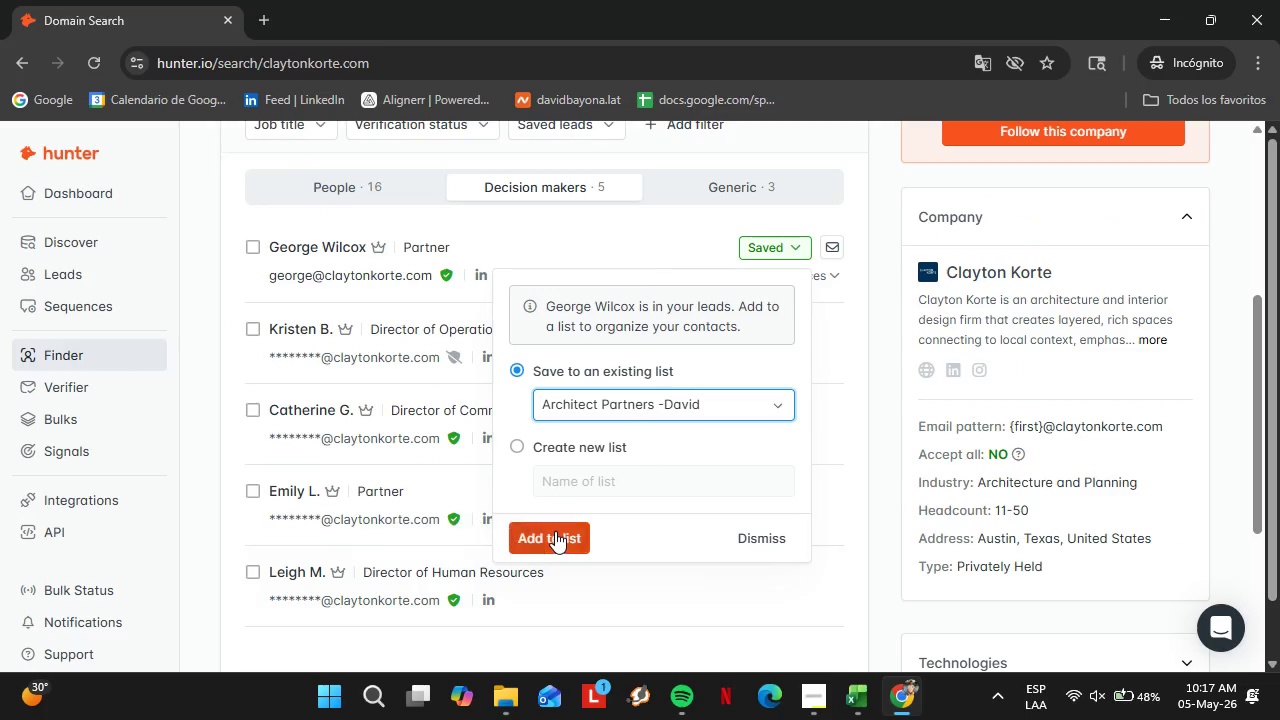 
left_click([556, 531])
 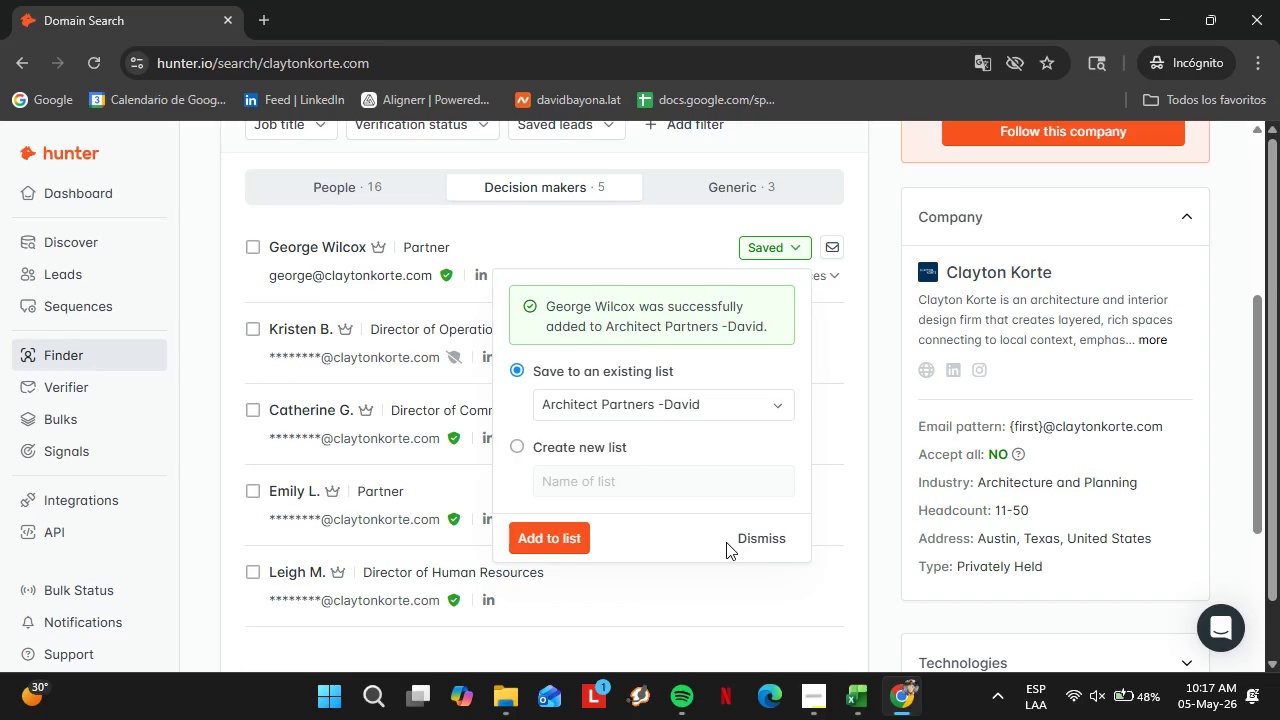 
left_click([750, 540])
 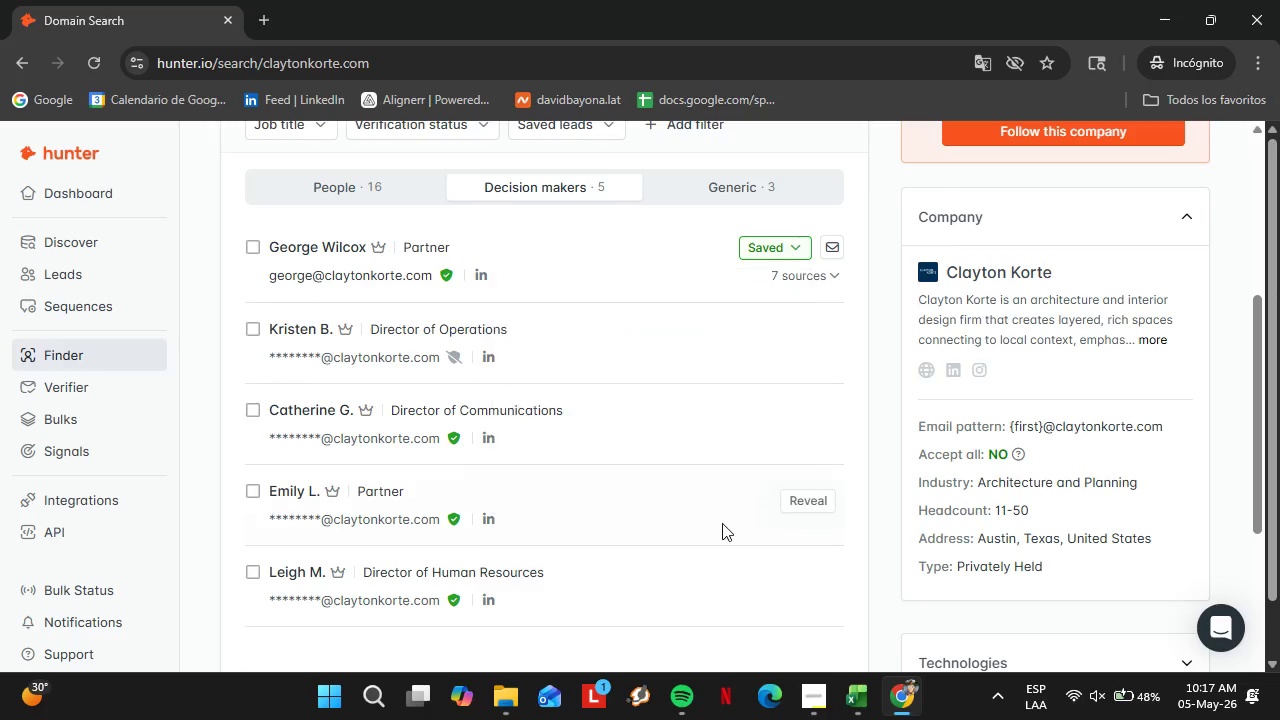 
left_click([418, 369])
 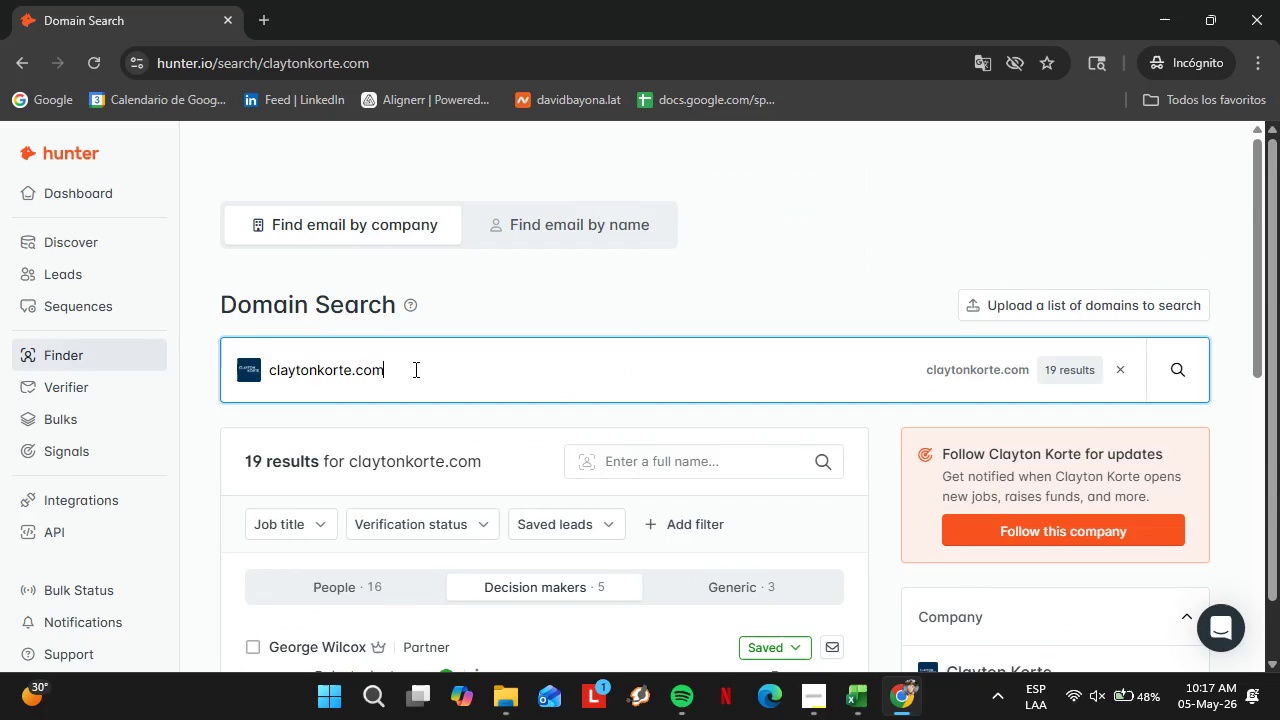 
scroll: coordinate [590, 453], scroll_direction: up, amount: 4.0
 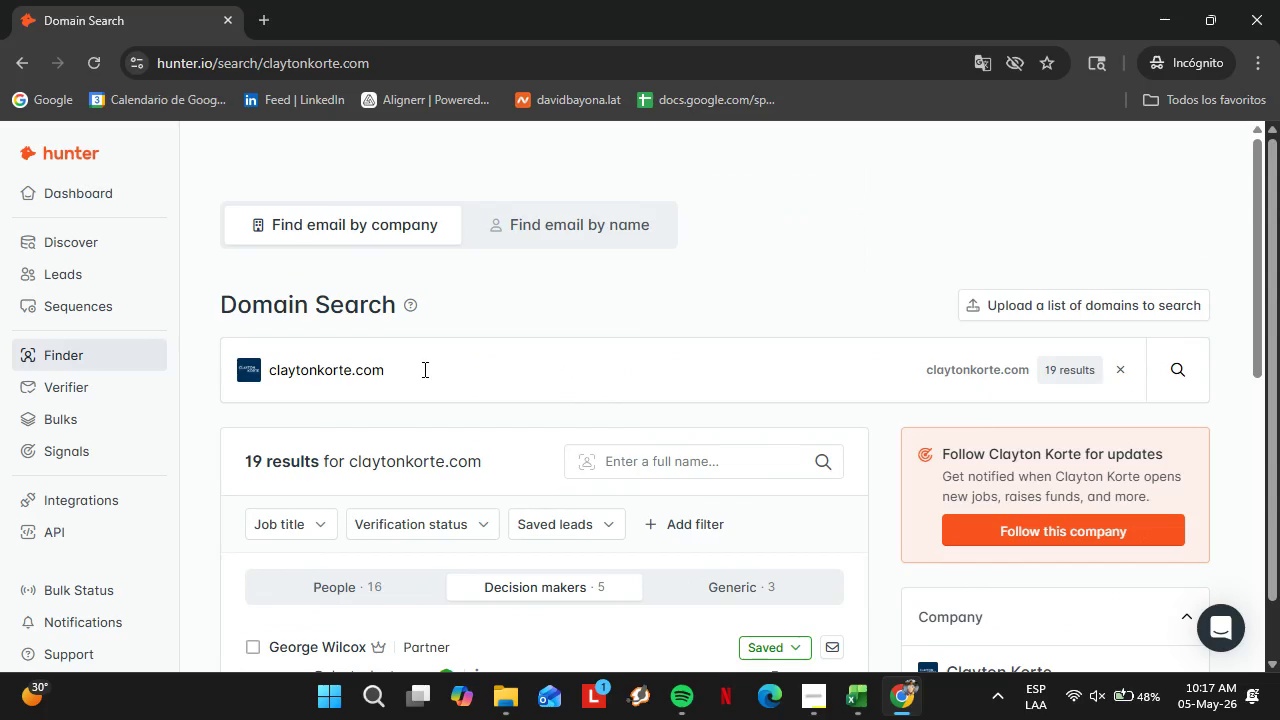 
double_click([414, 369])
 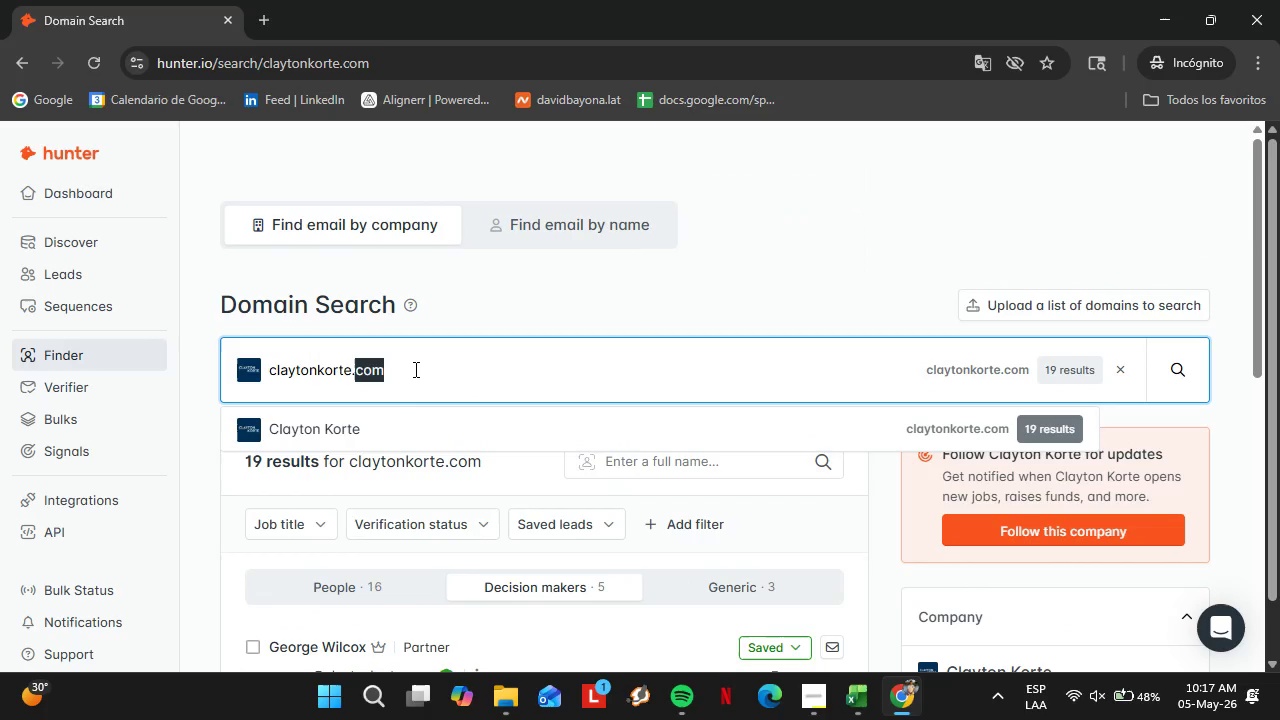 
triple_click([414, 369])
 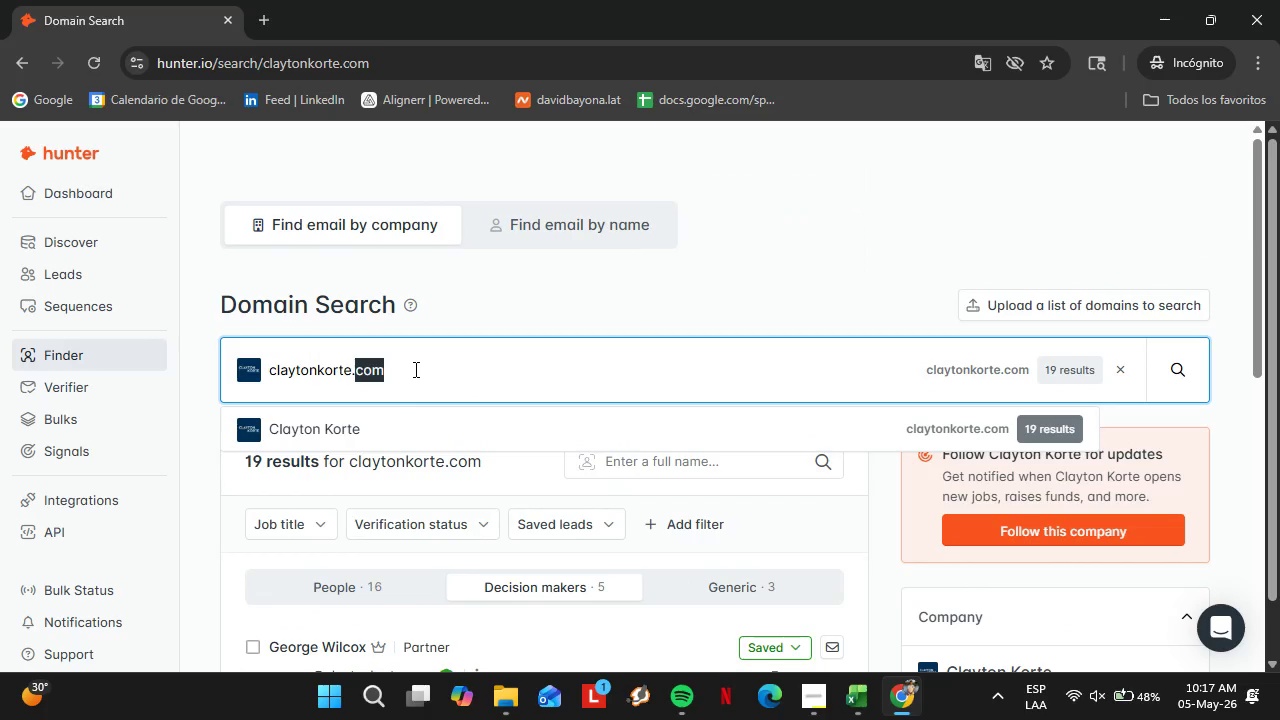 
triple_click([414, 369])
 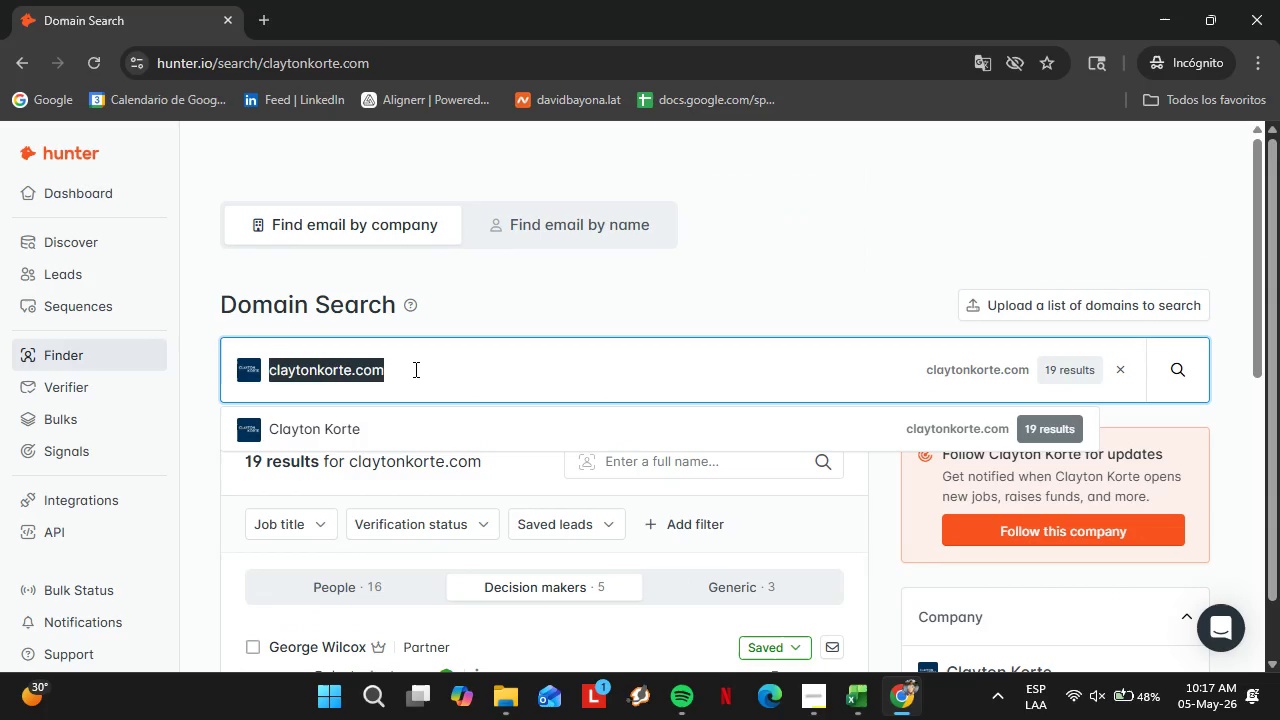 
wait(5.28)
 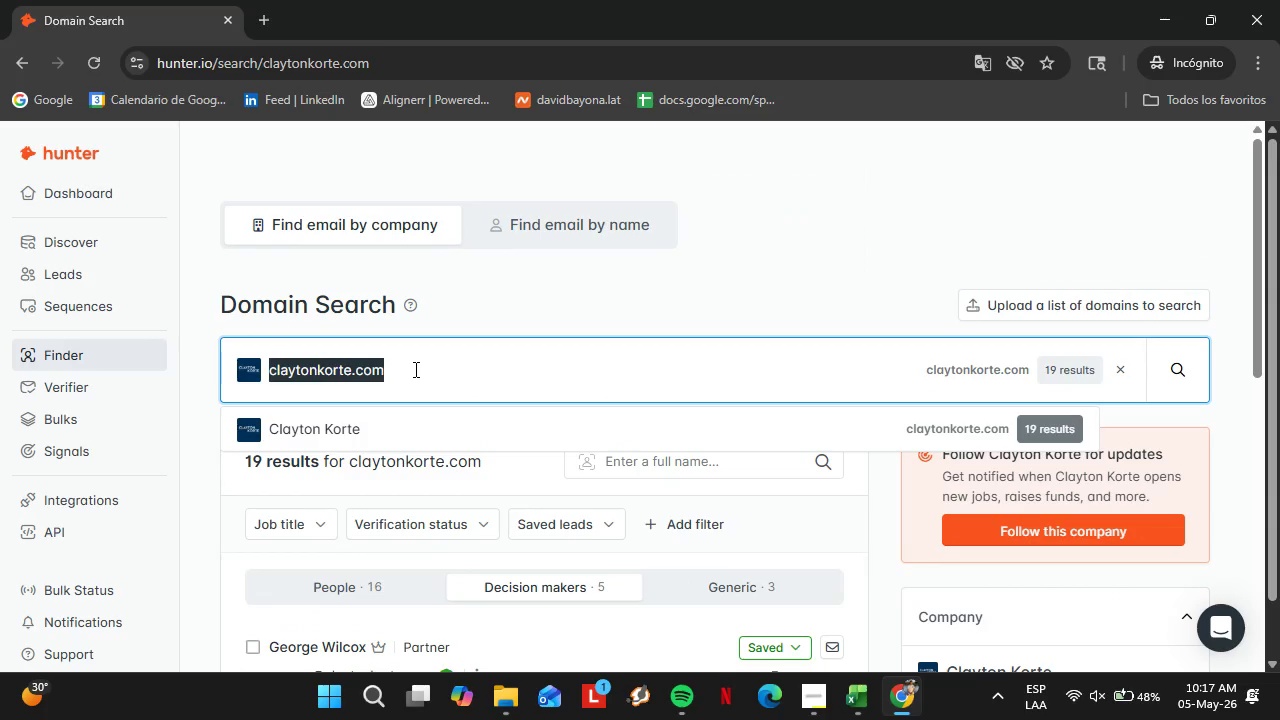 
type(noi)
key(Backspace)
type(r[F5]t)
 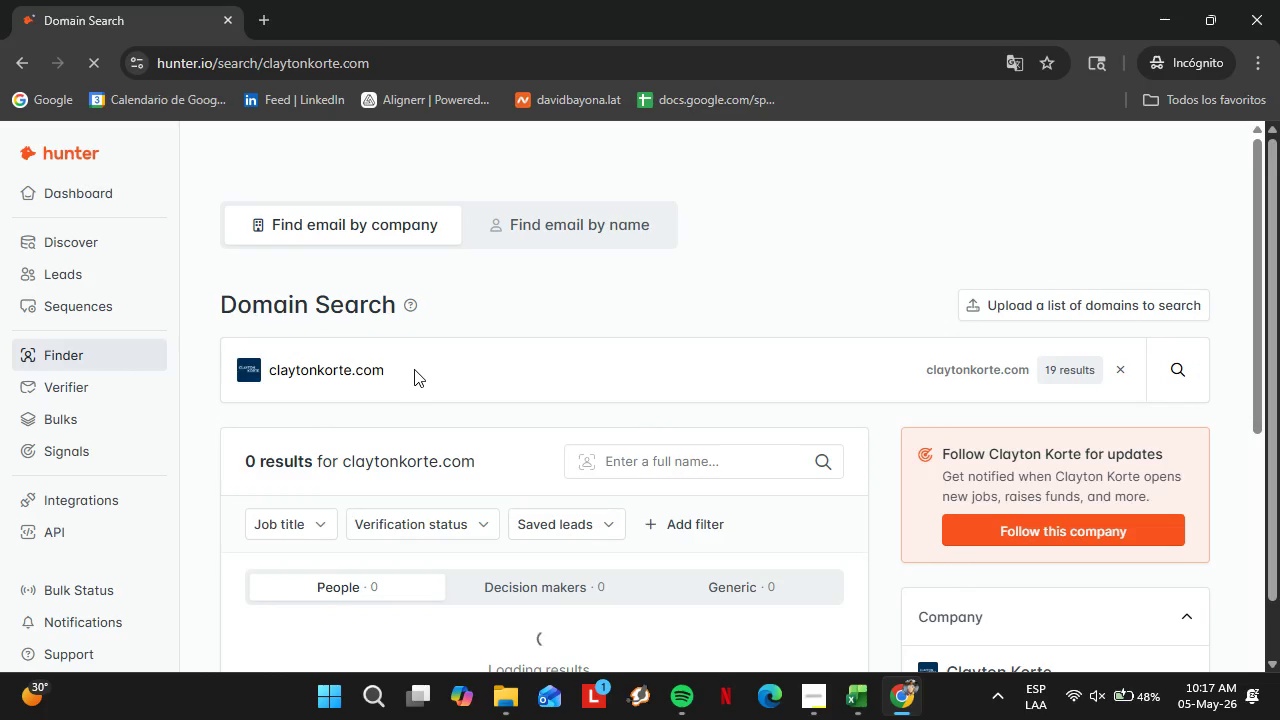 
left_click([414, 369])
 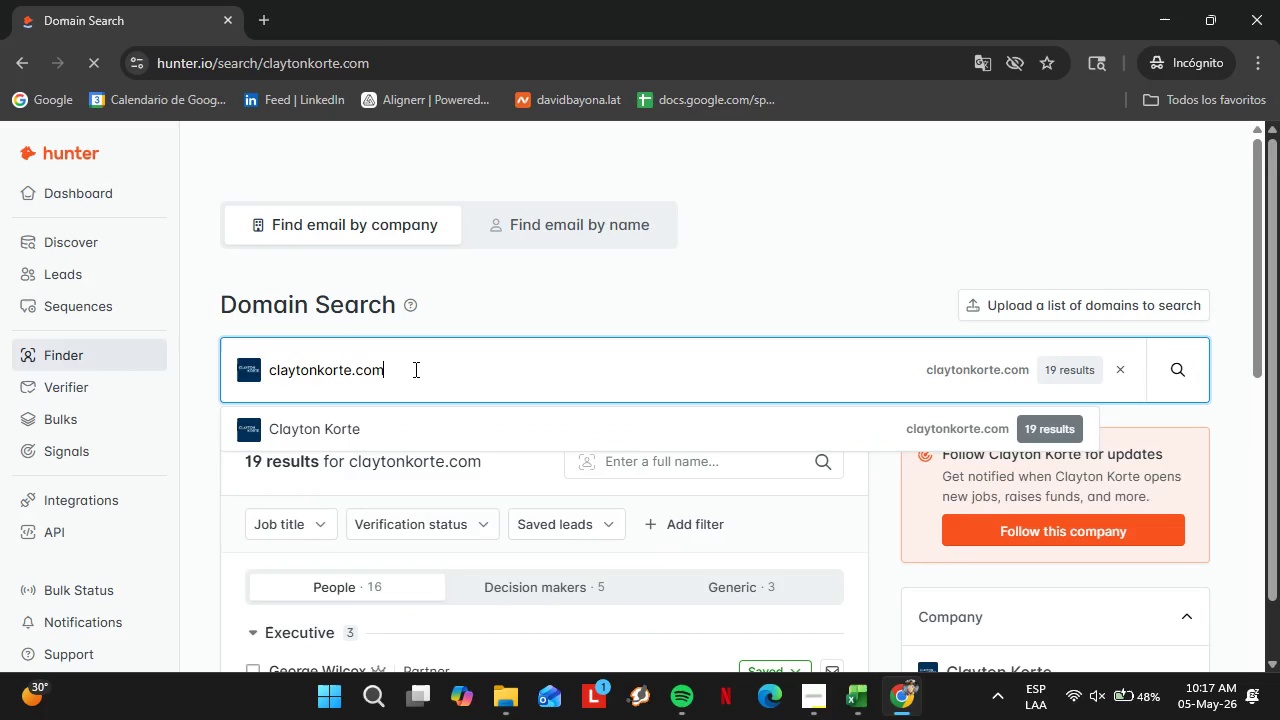 
left_click([414, 369])
 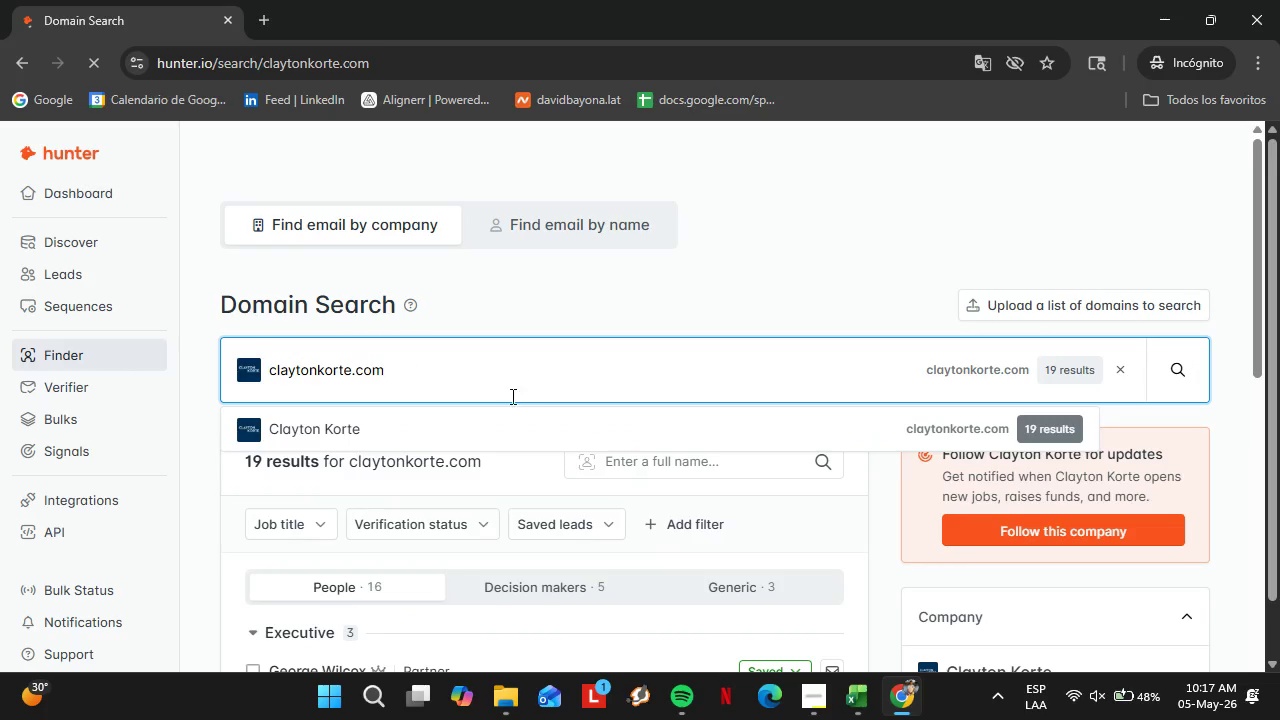 
double_click([454, 339])
 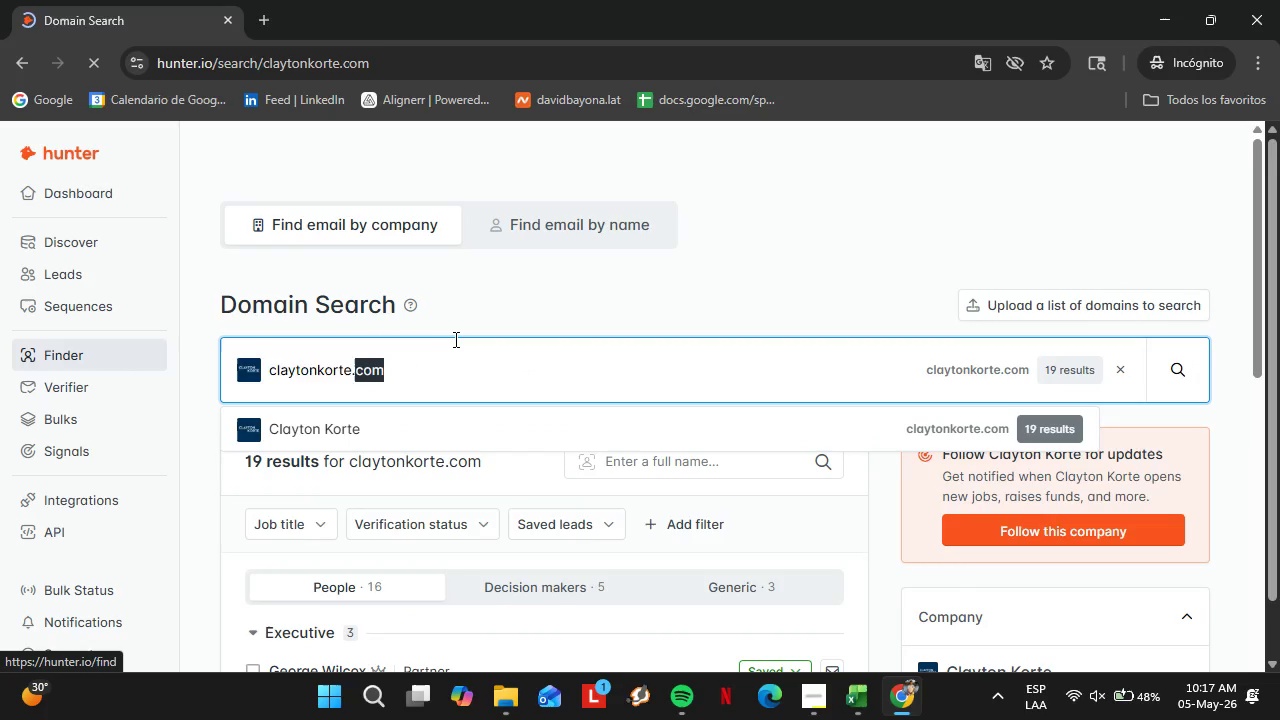 
triple_click([454, 339])
 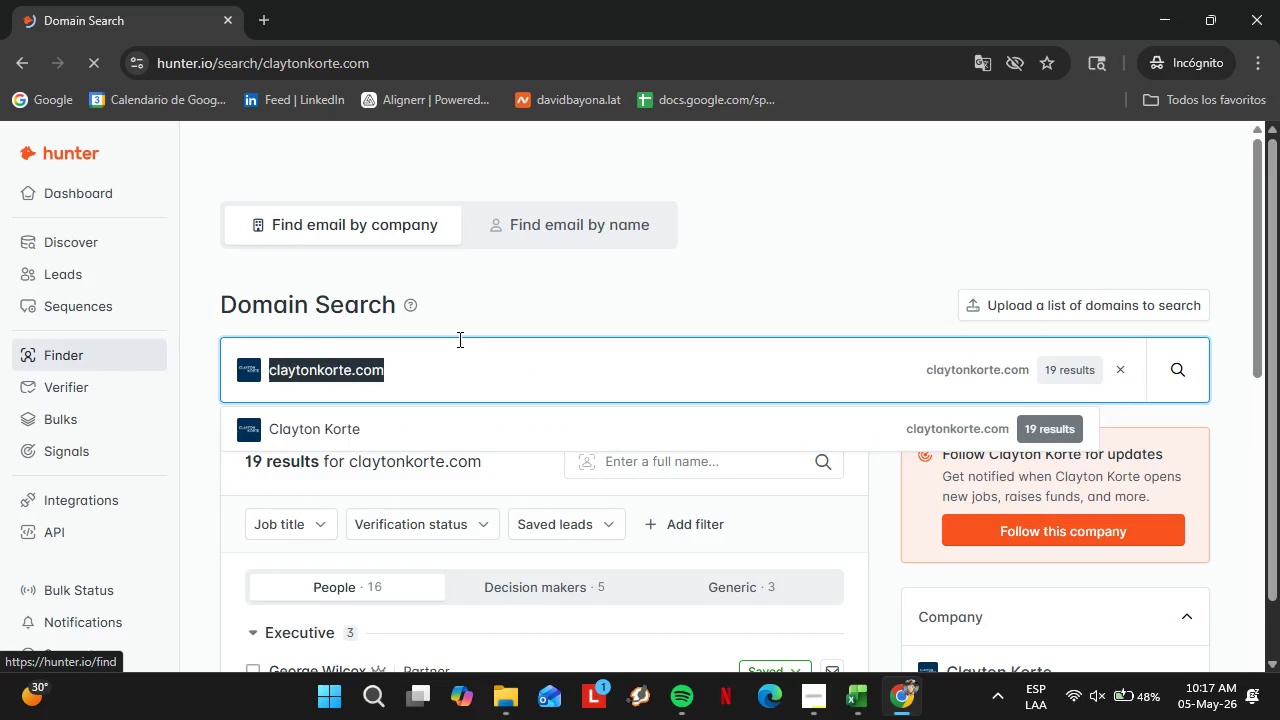 
type(not)
key(Backspace)
type(rtharrows)
 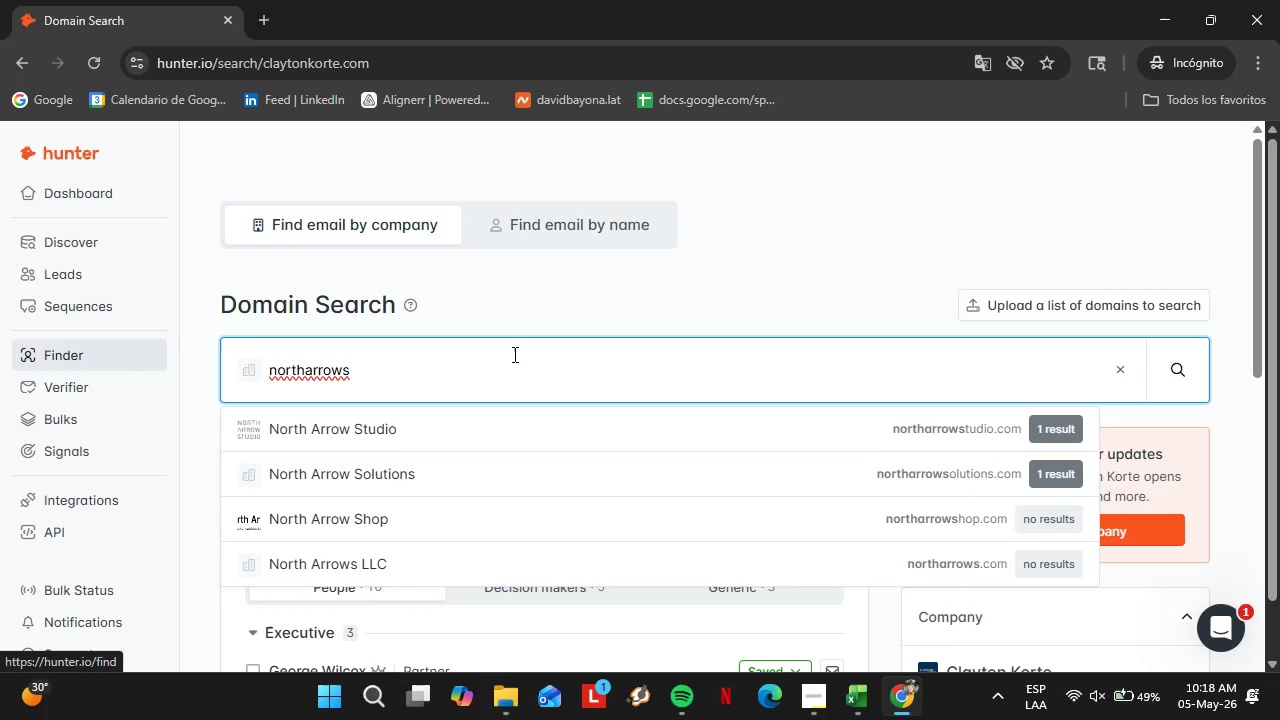 
left_click([466, 424])
 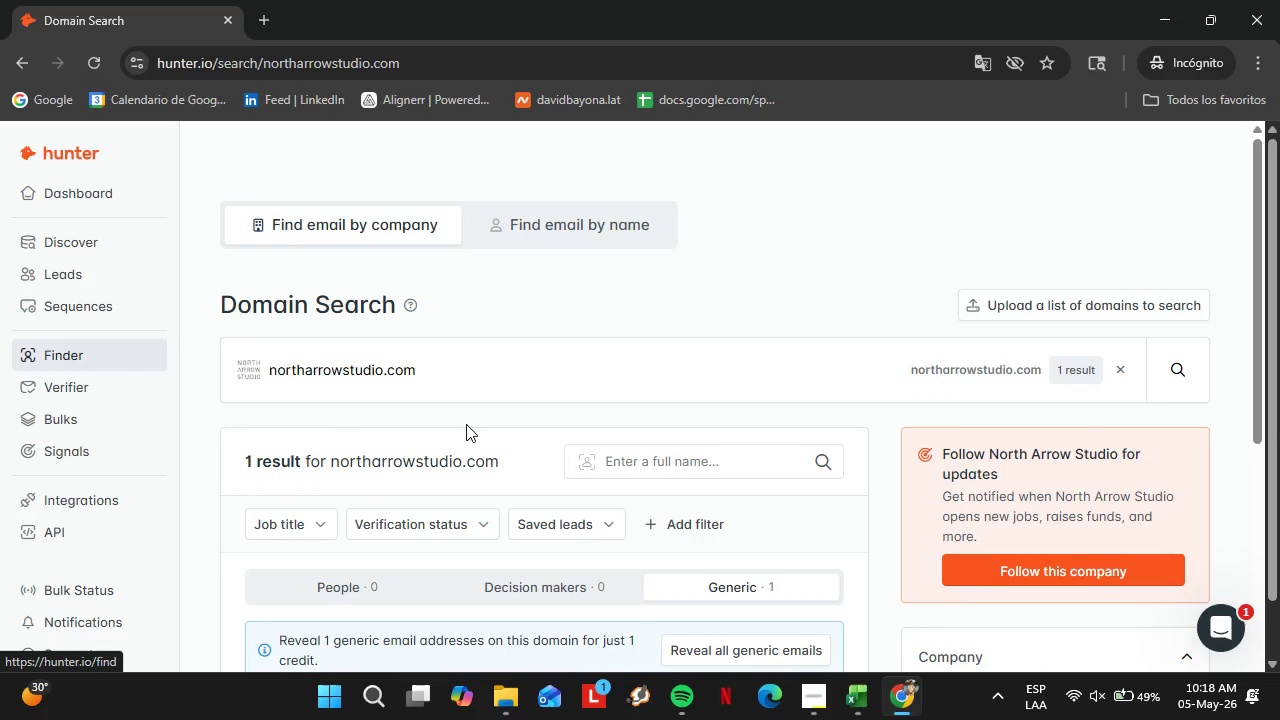 
double_click([419, 380])
 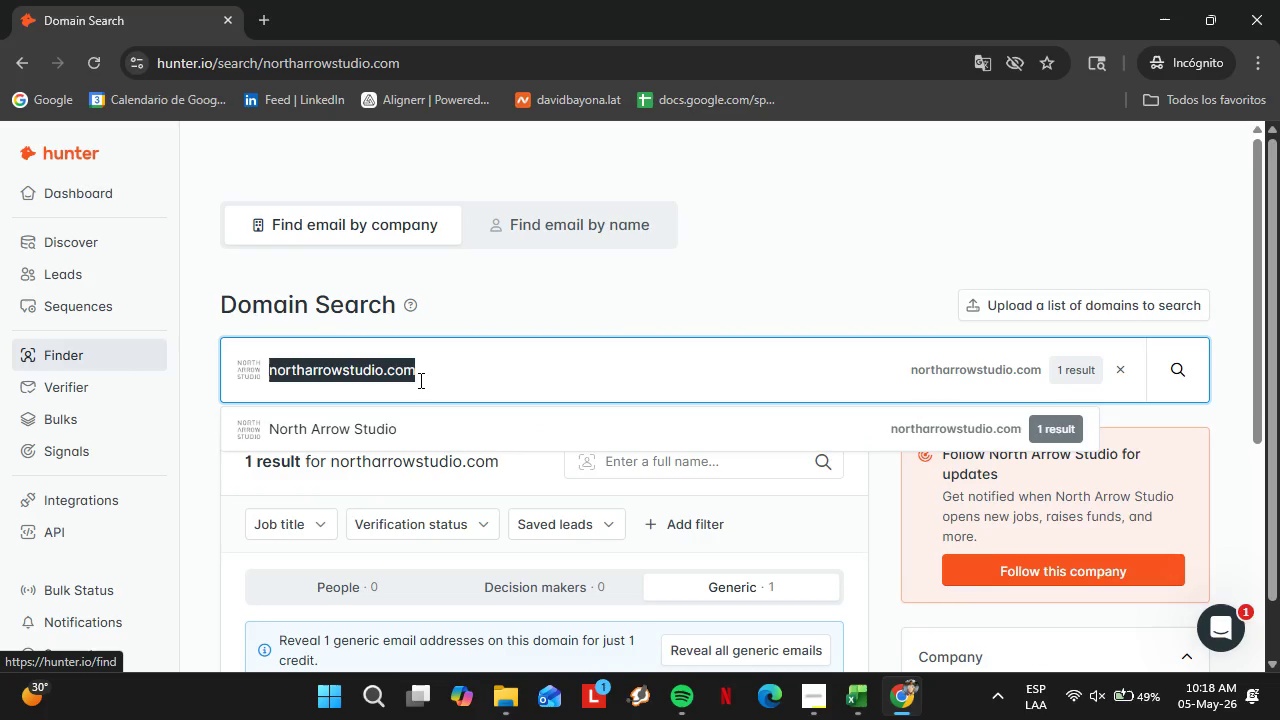 
triple_click([419, 380])
 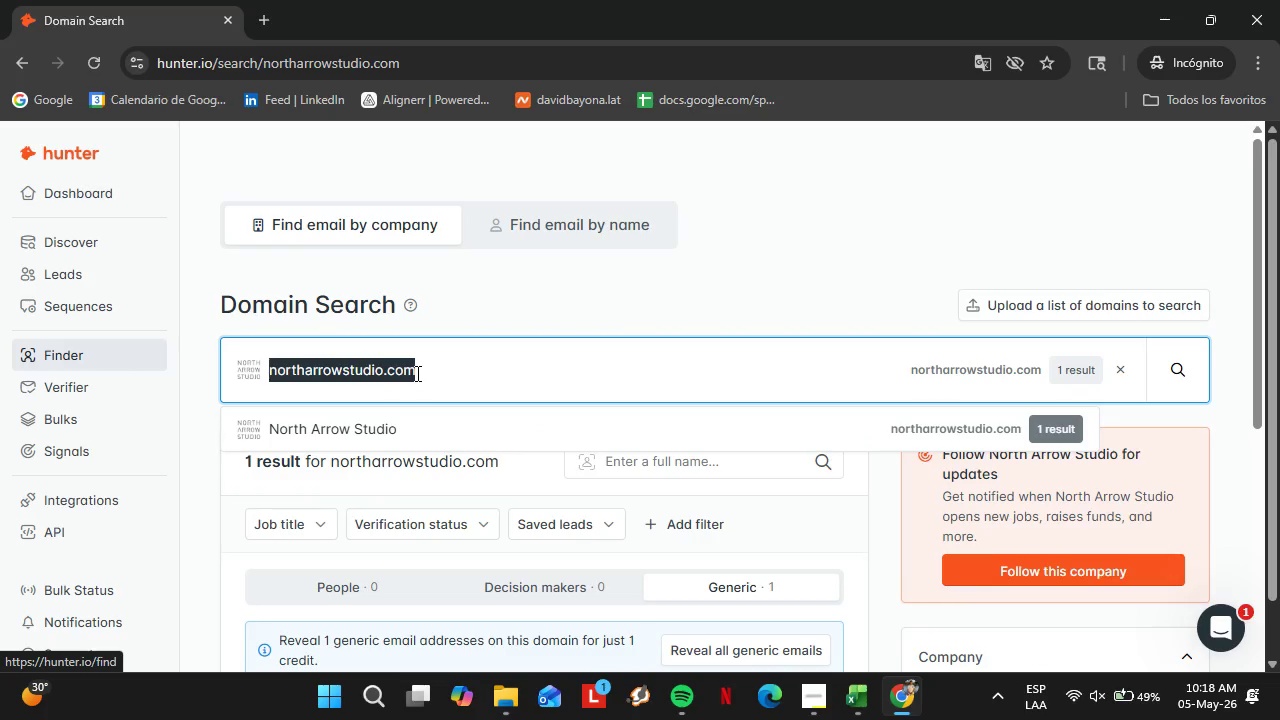 
type(workshop)
 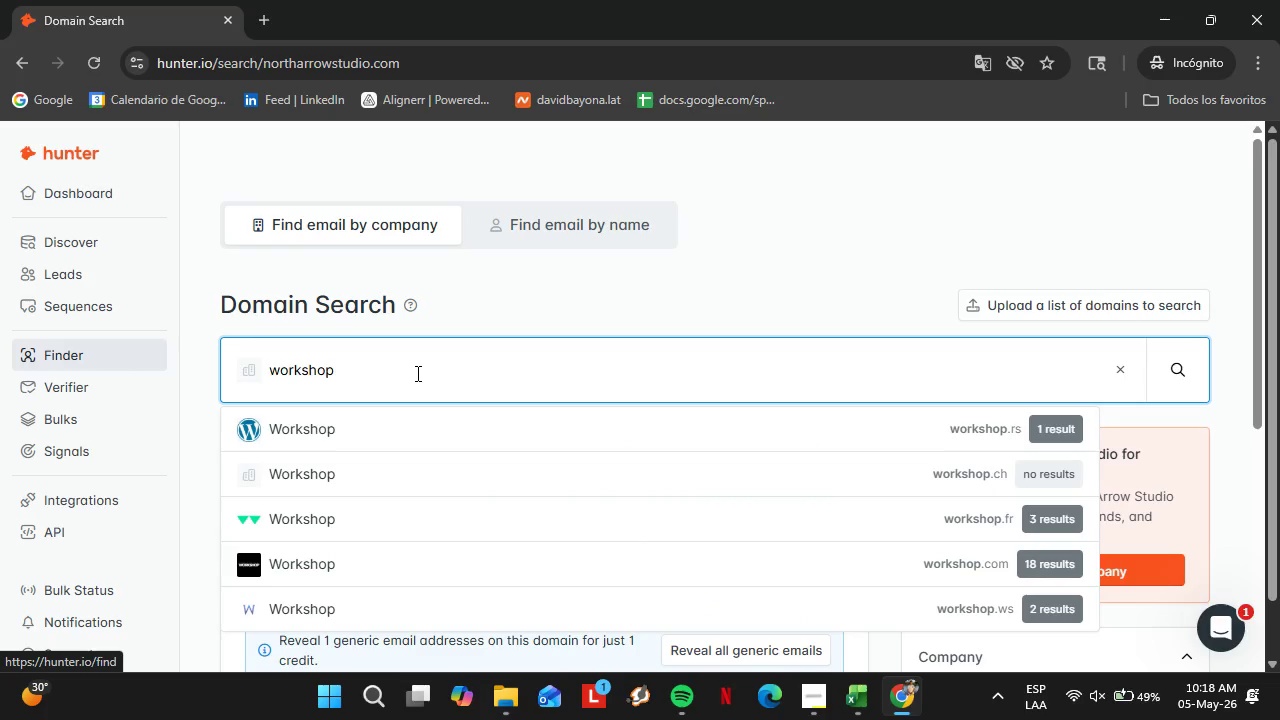 
wait(5.34)
 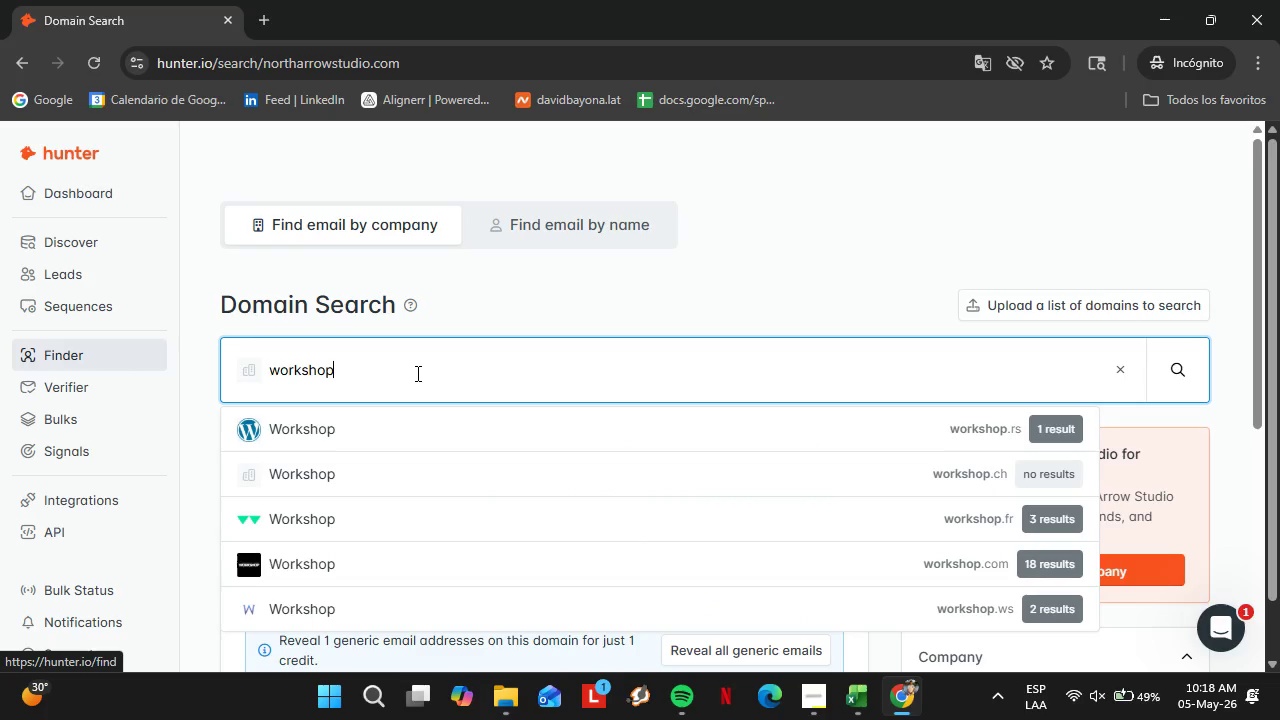 
type(no5)
 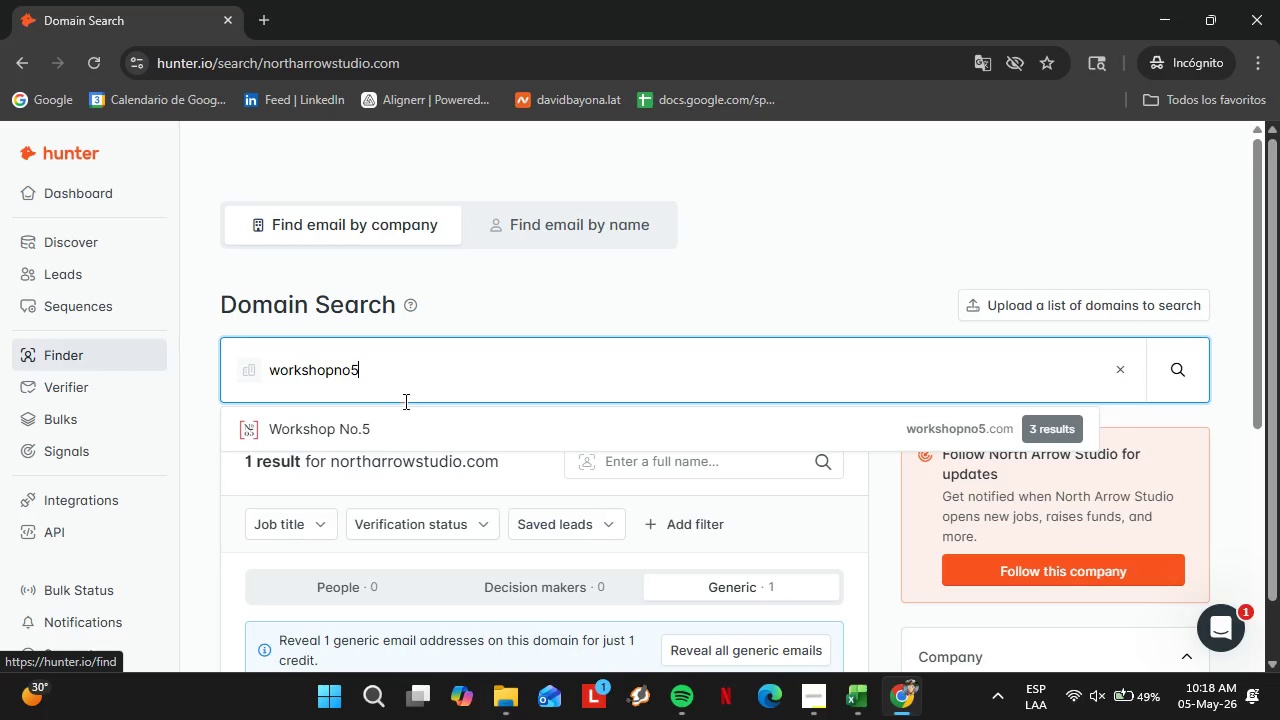 
left_click([406, 422])
 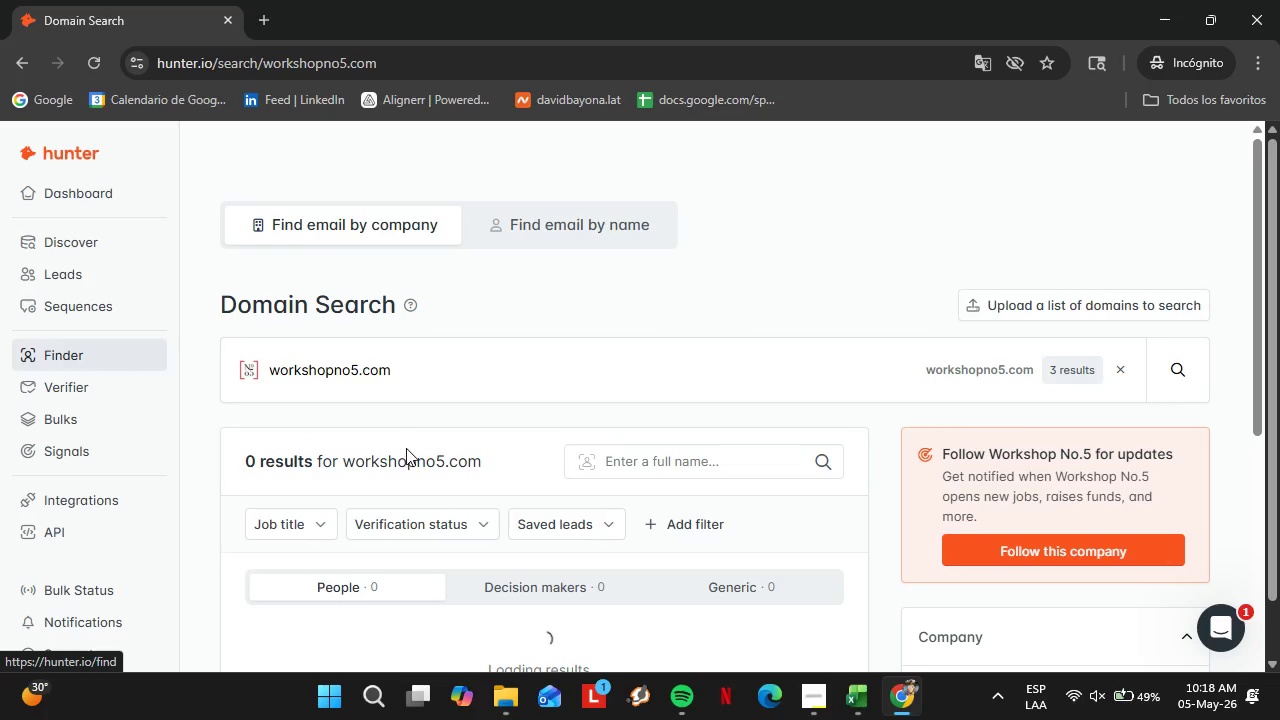 
scroll: coordinate [408, 452], scroll_direction: down, amount: 3.0
 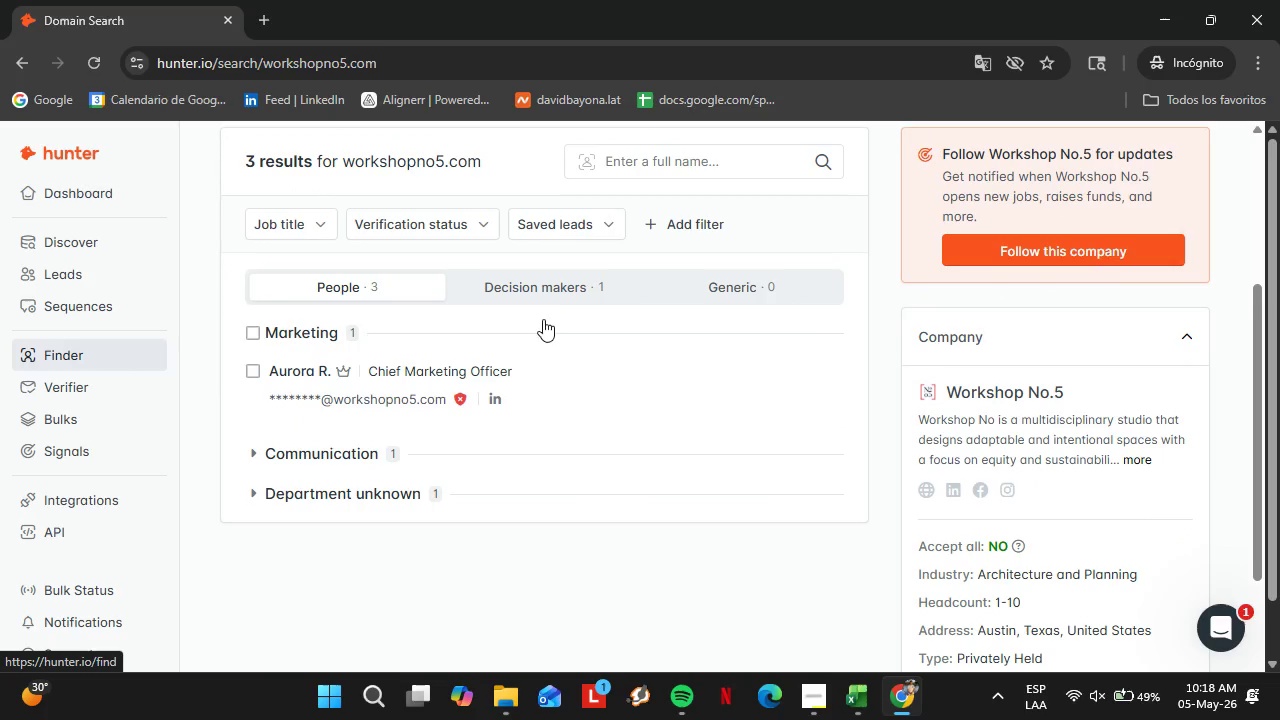 
scroll: coordinate [549, 299], scroll_direction: up, amount: 1.0
 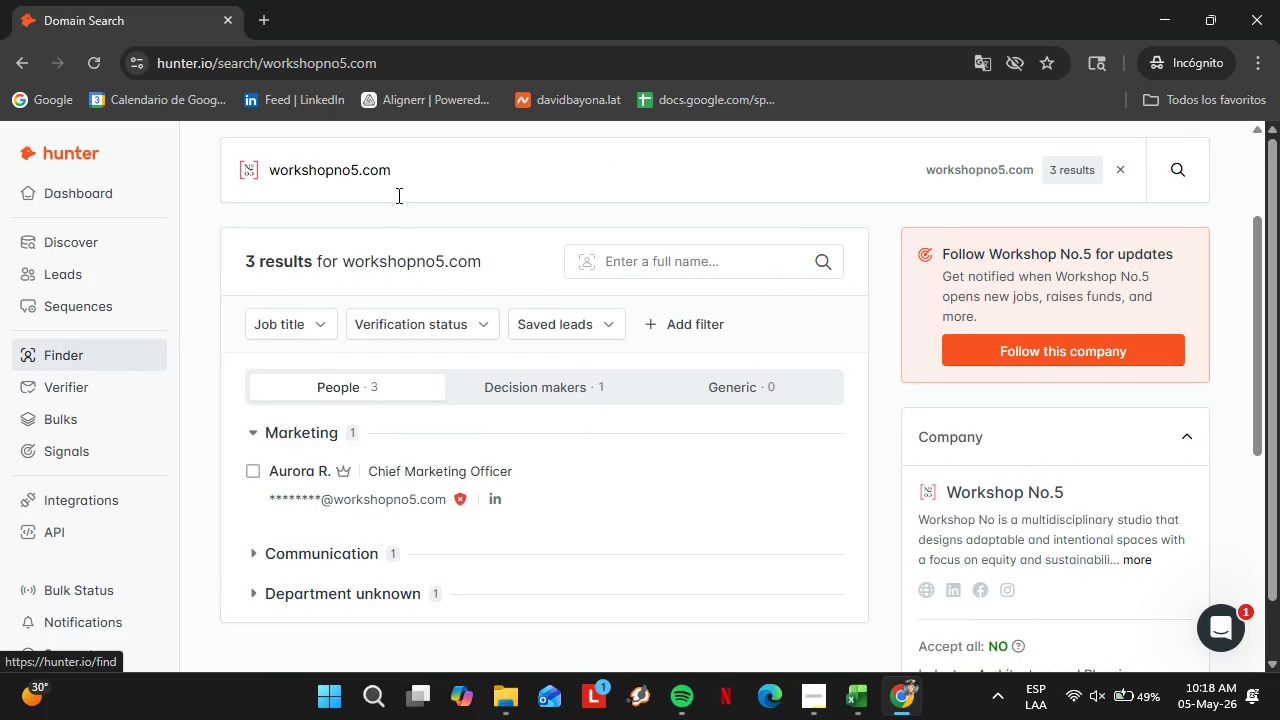 
double_click([397, 190])
 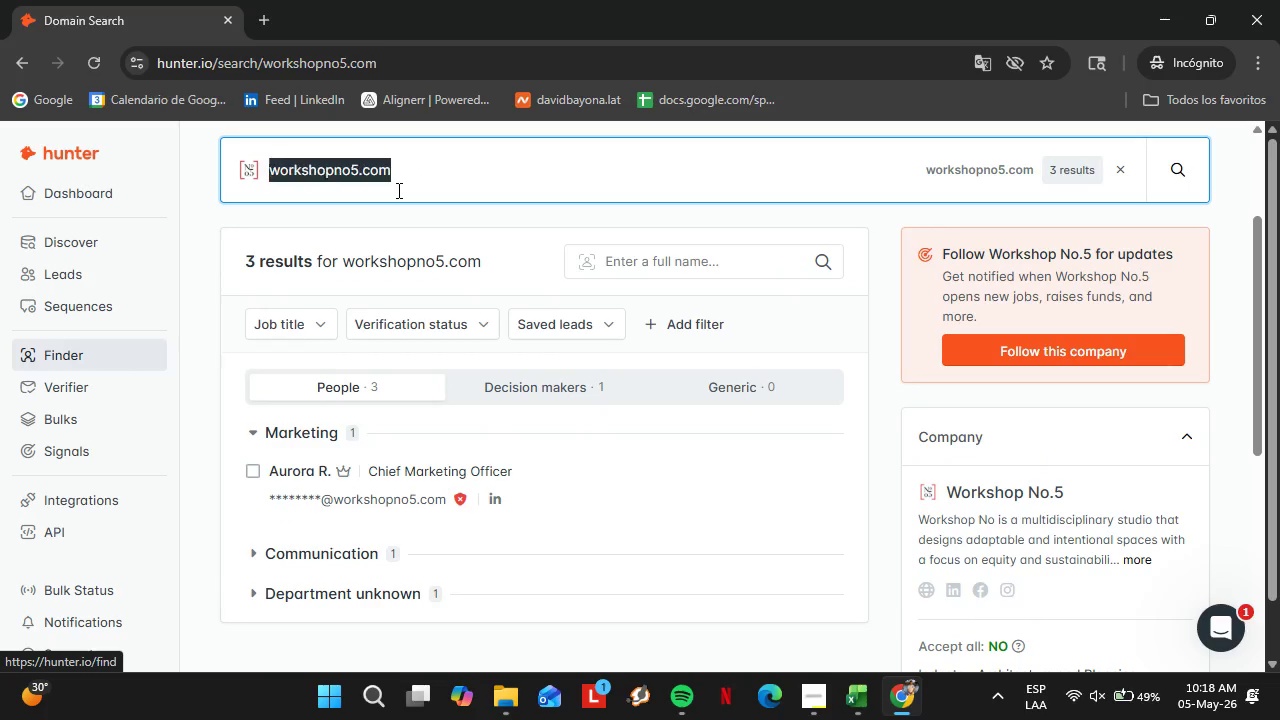 
triple_click([397, 190])
 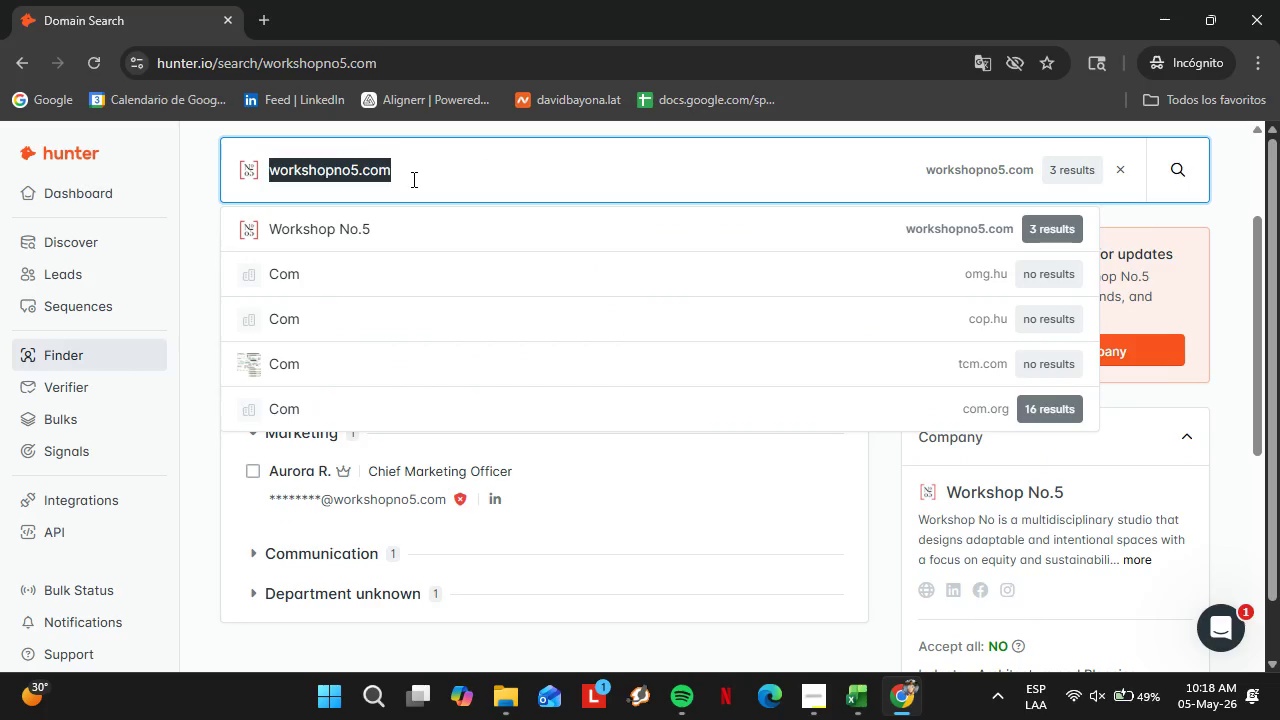 
type(eldoradostudio.net)
 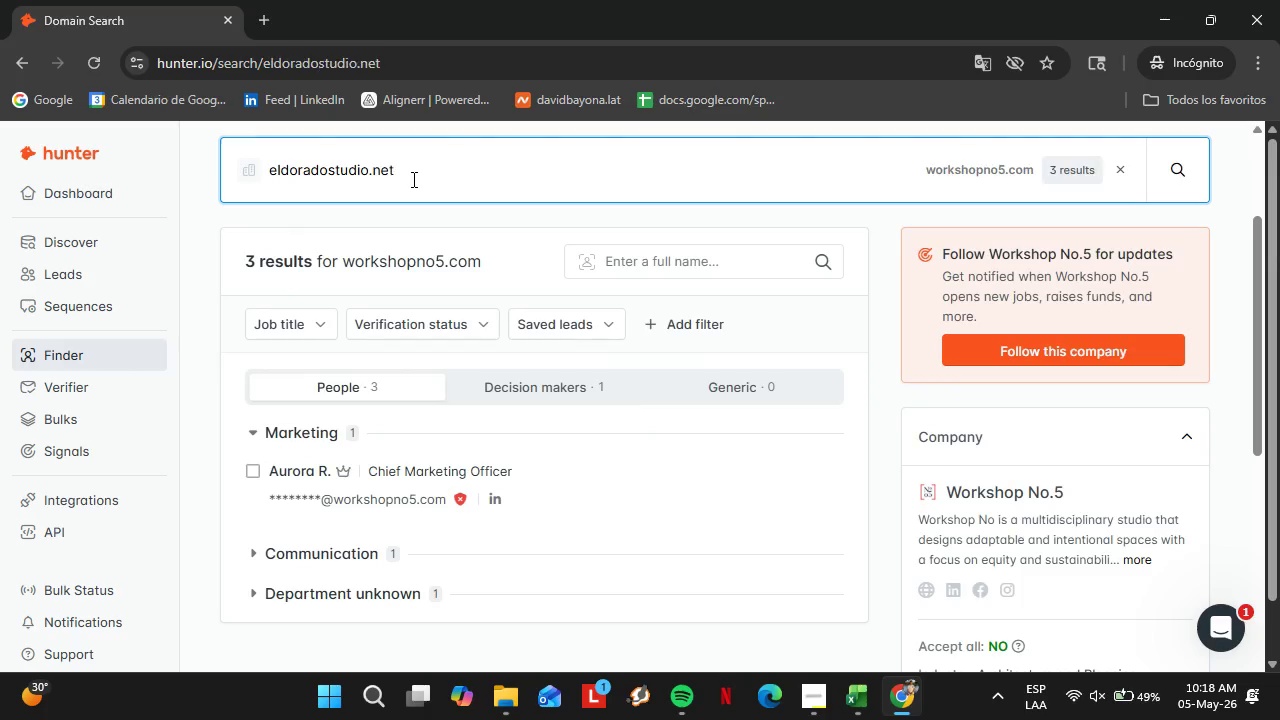 
key(Enter)
 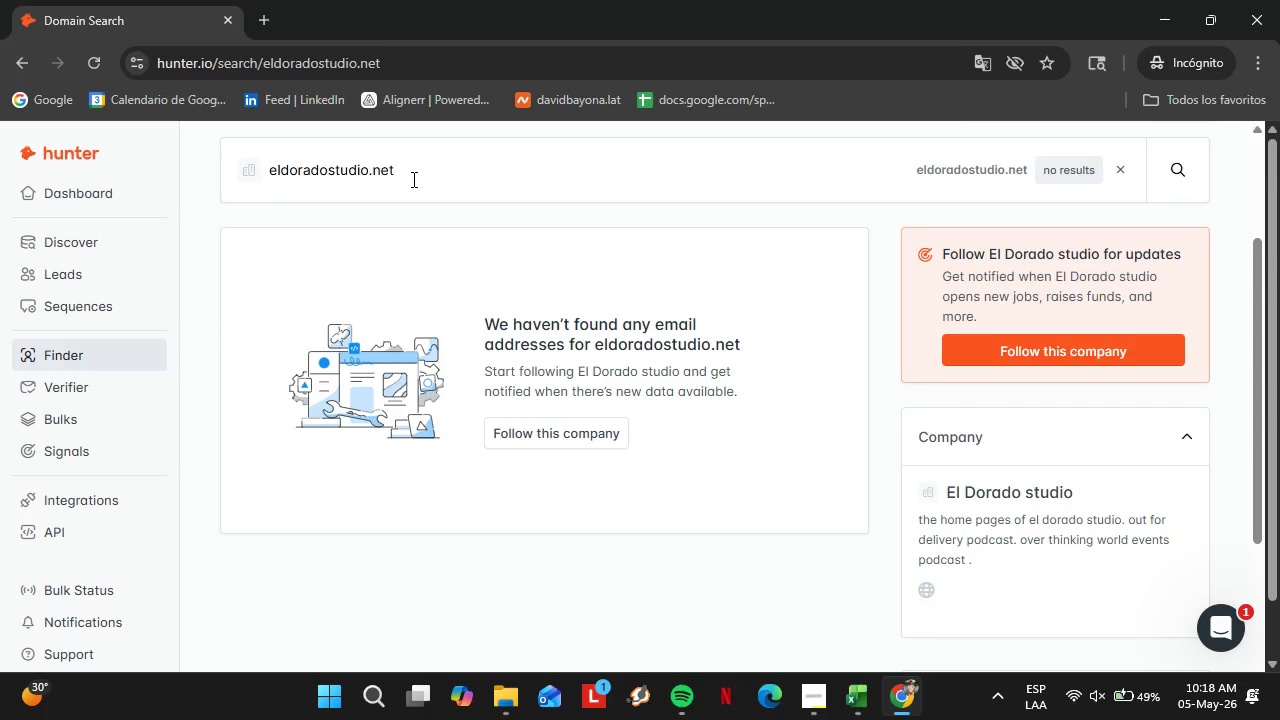 
double_click([412, 179])
 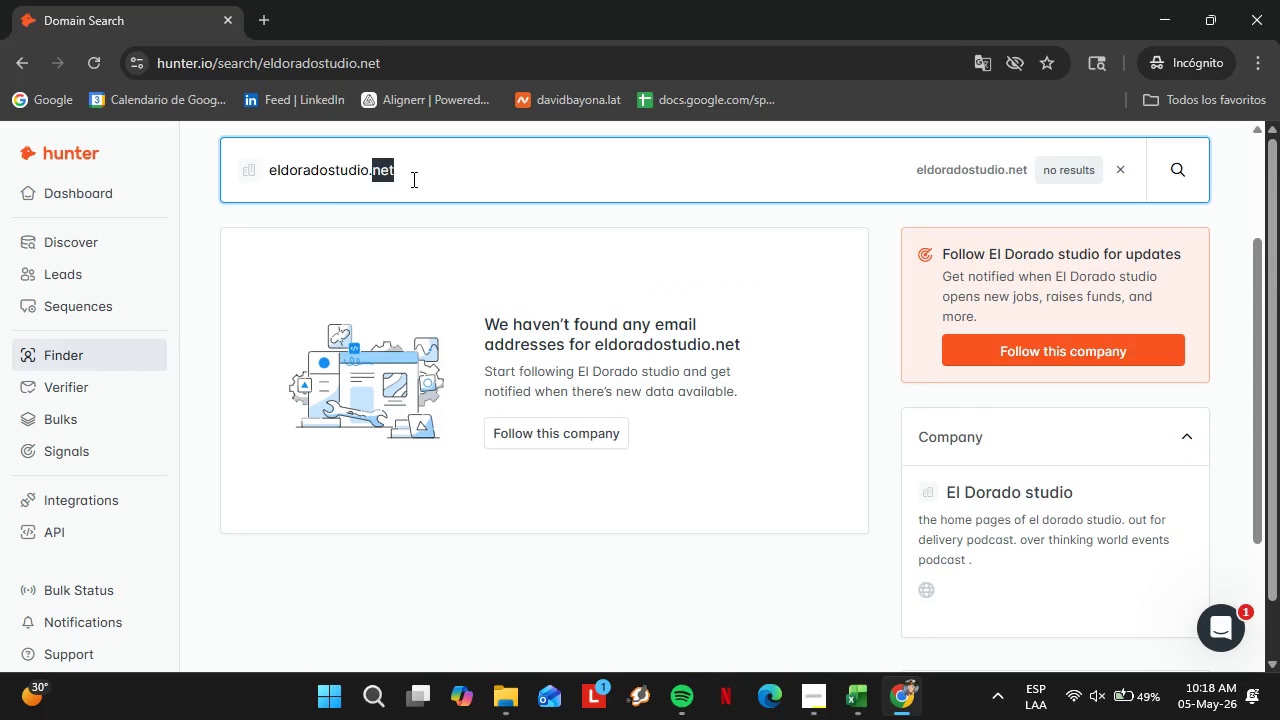 
triple_click([412, 179])
 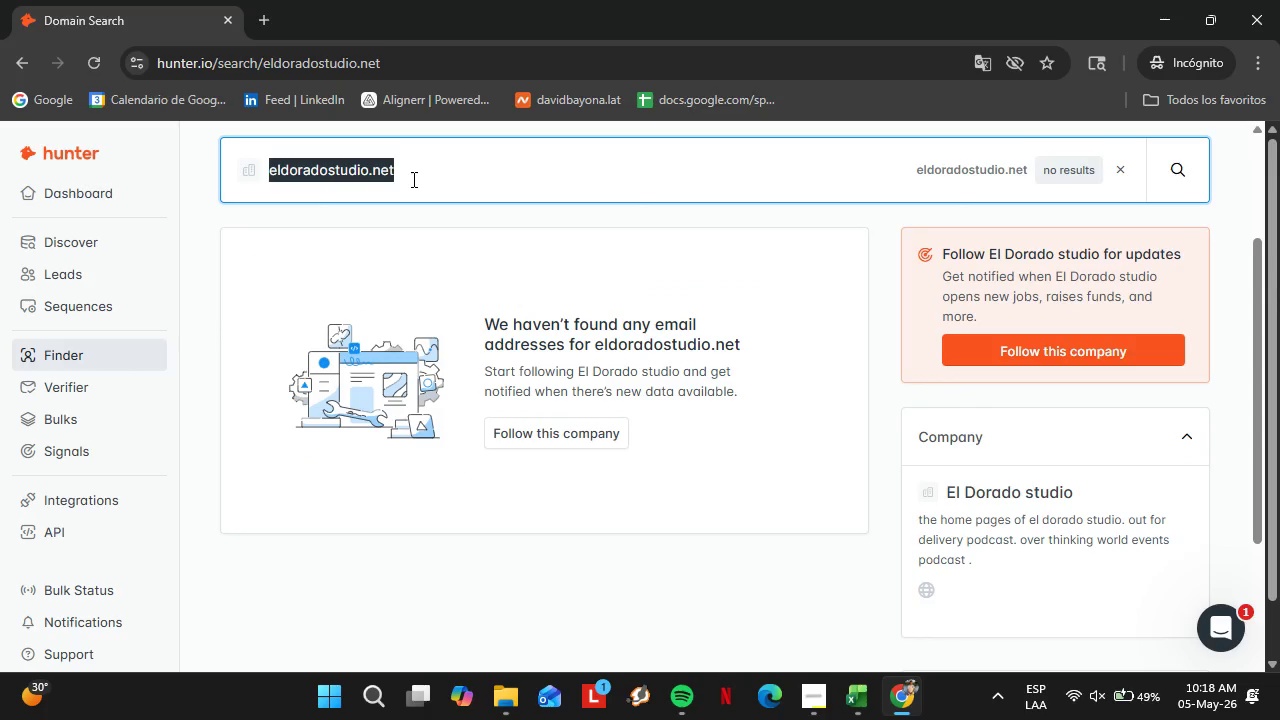 
triple_click([412, 179])
 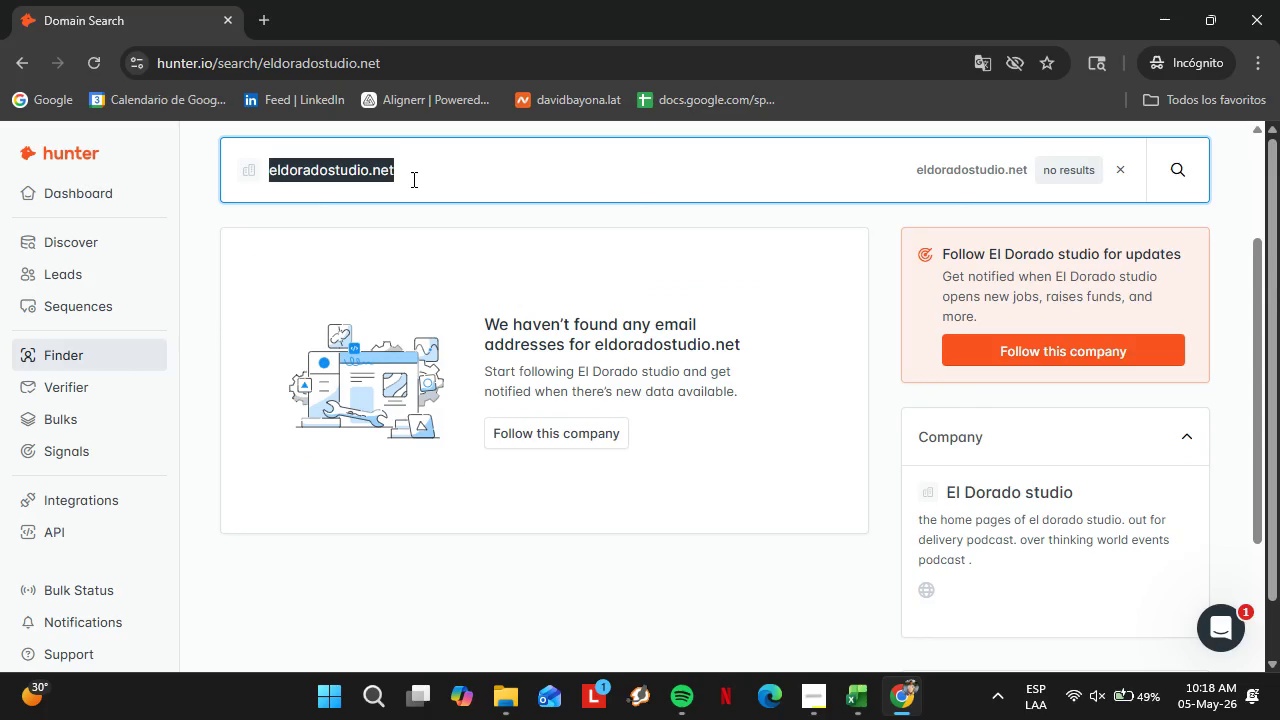 
type(marmolradziner)
 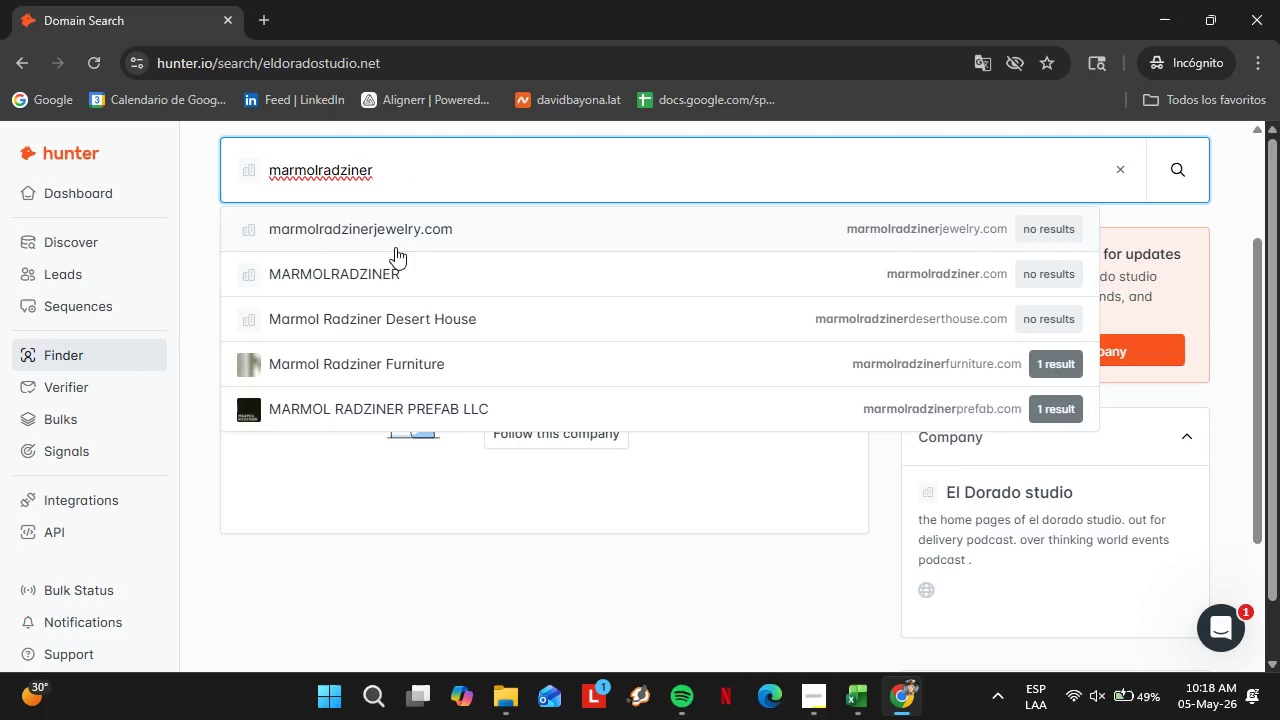 
left_click([388, 279])
 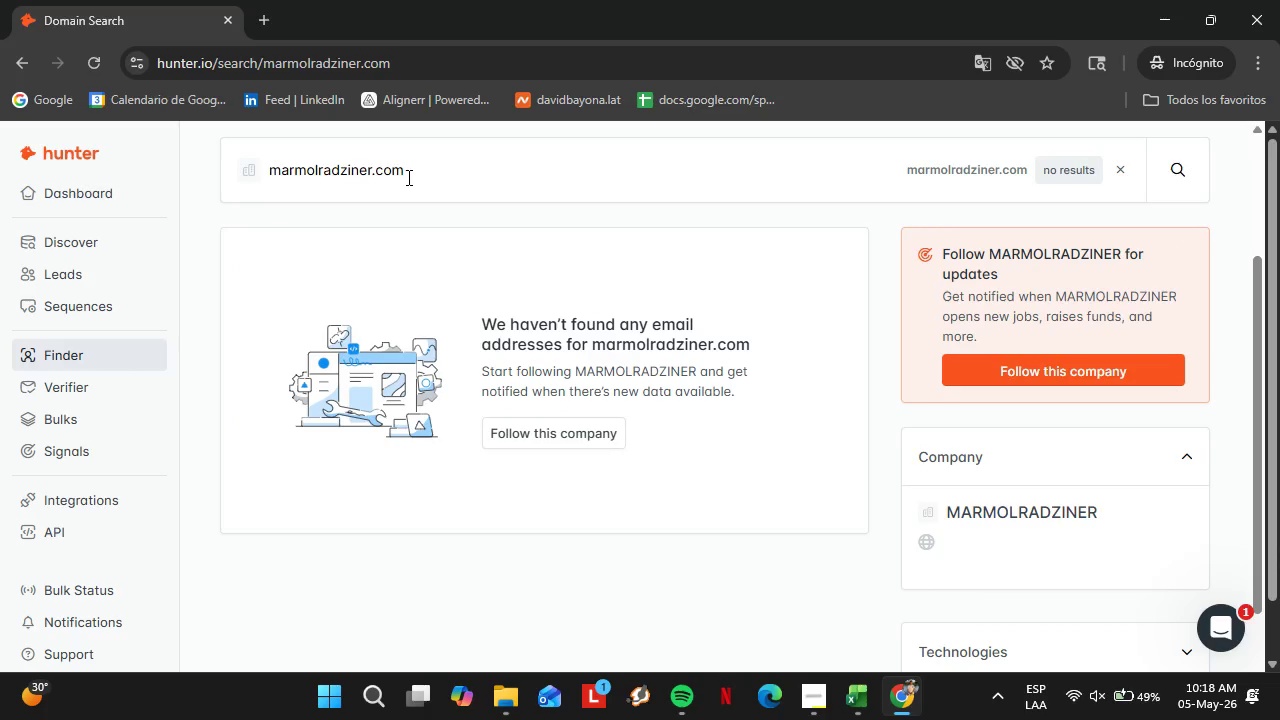 
double_click([407, 177])
 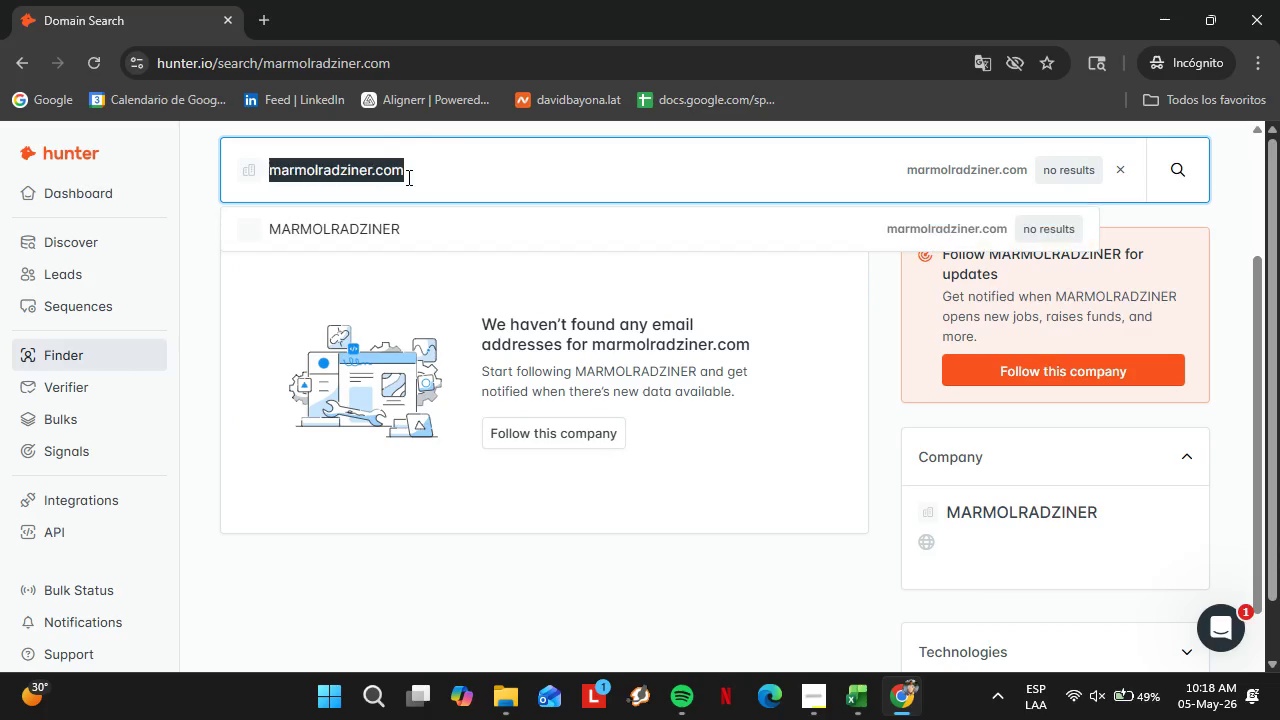 
triple_click([407, 177])
 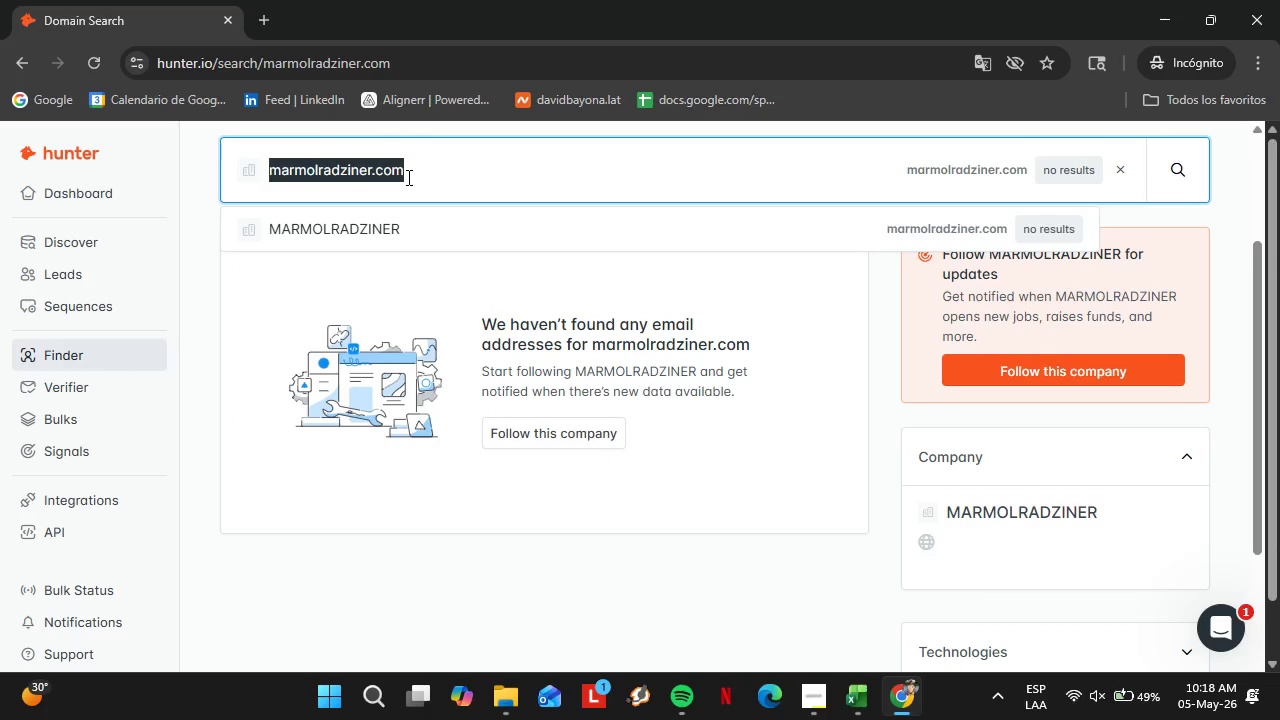 
type(walkerworkshop.com)
 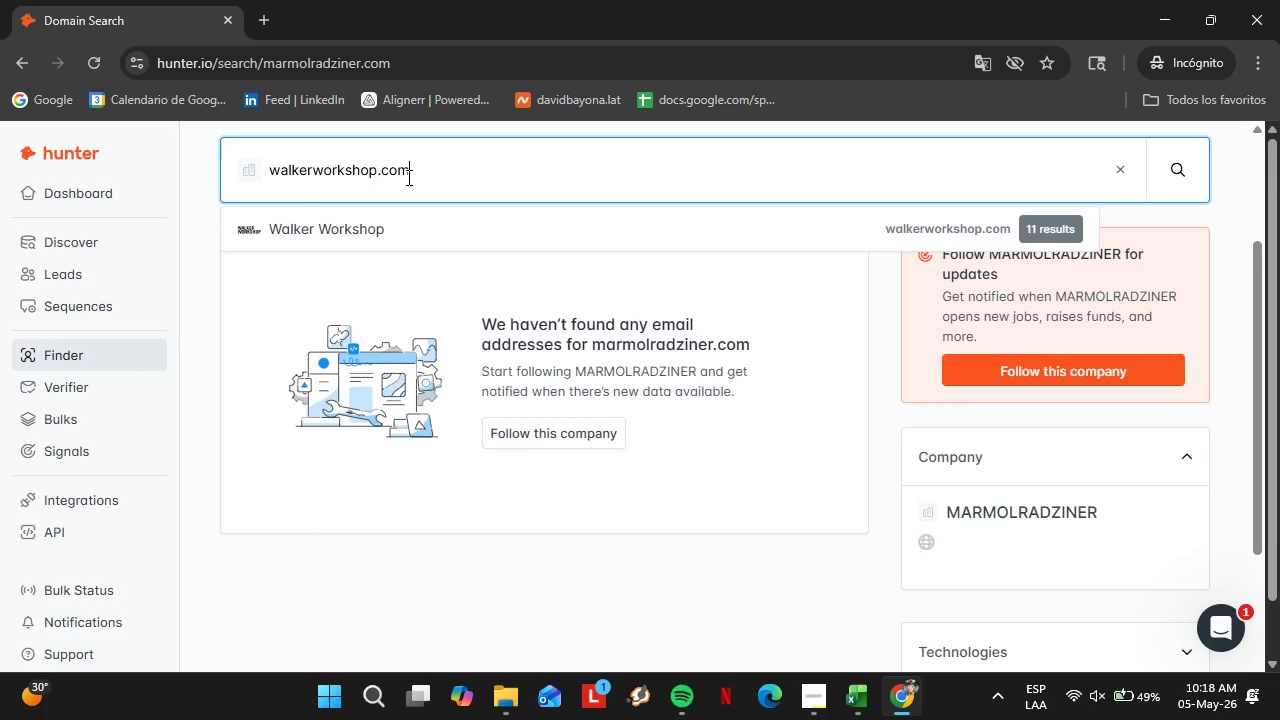 
key(Enter)
 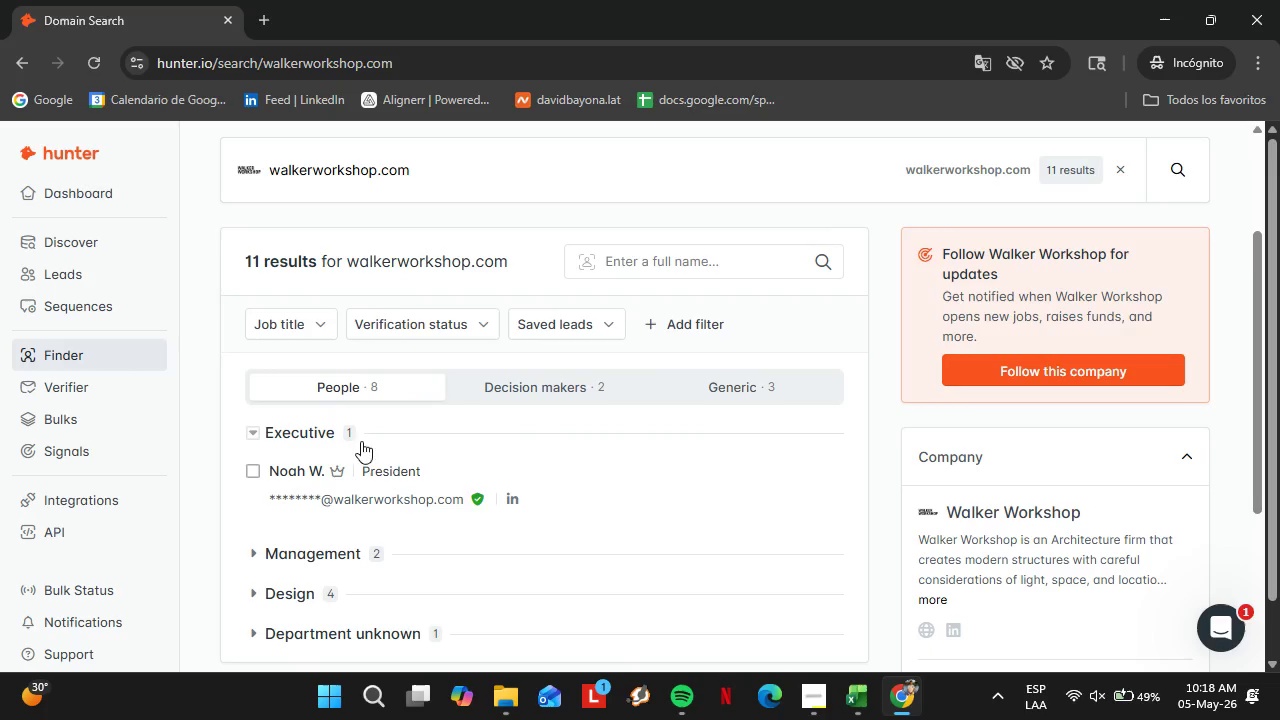 
scroll: coordinate [494, 425], scroll_direction: down, amount: 1.0
 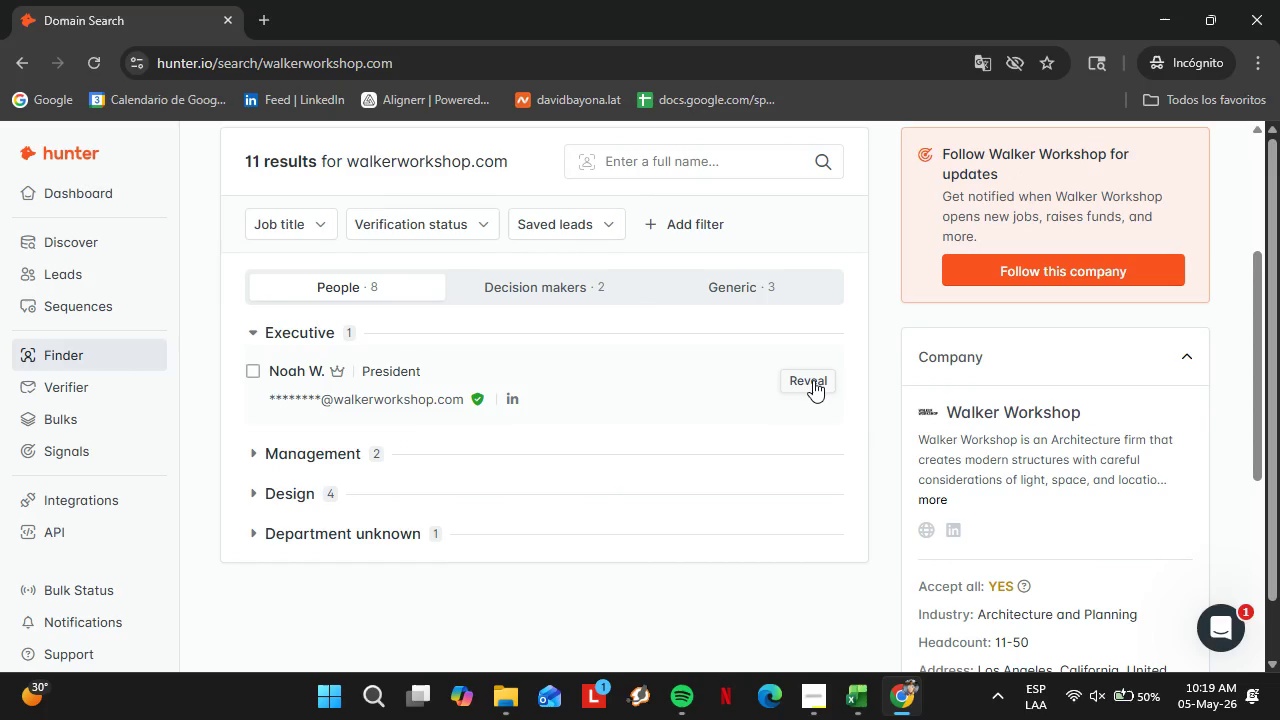 
left_click([808, 380])
 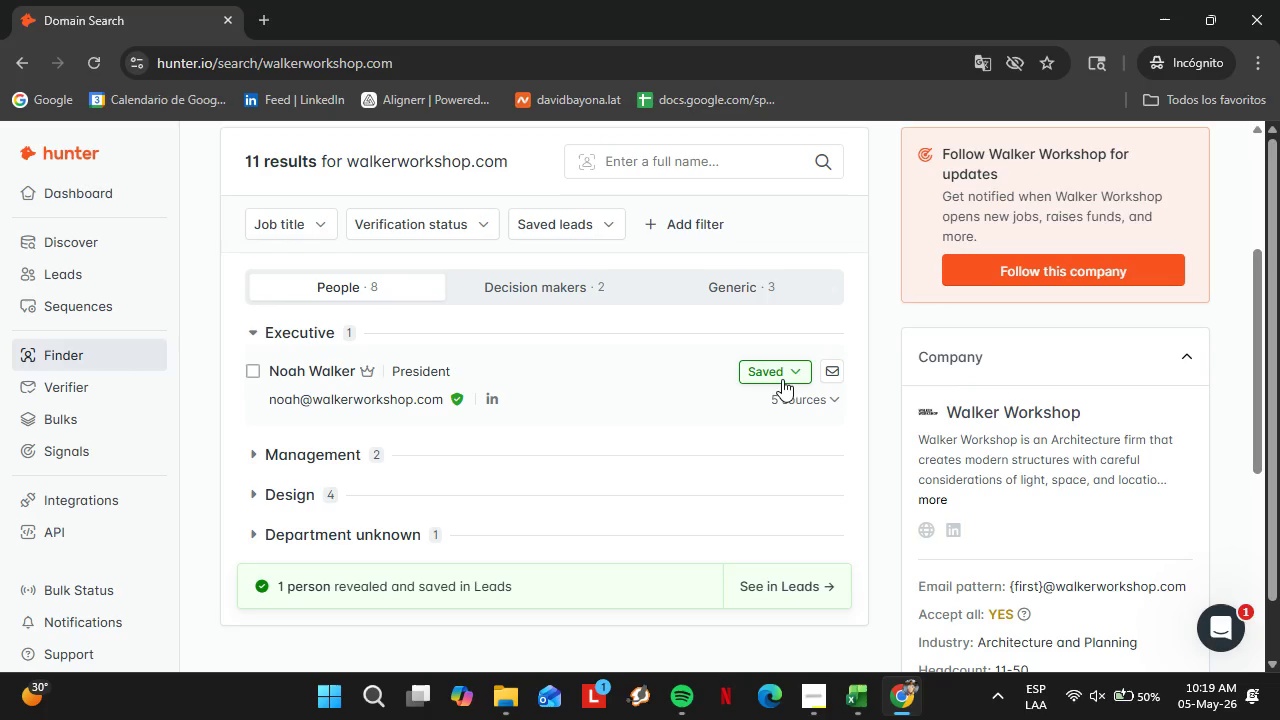 
left_click([778, 376])
 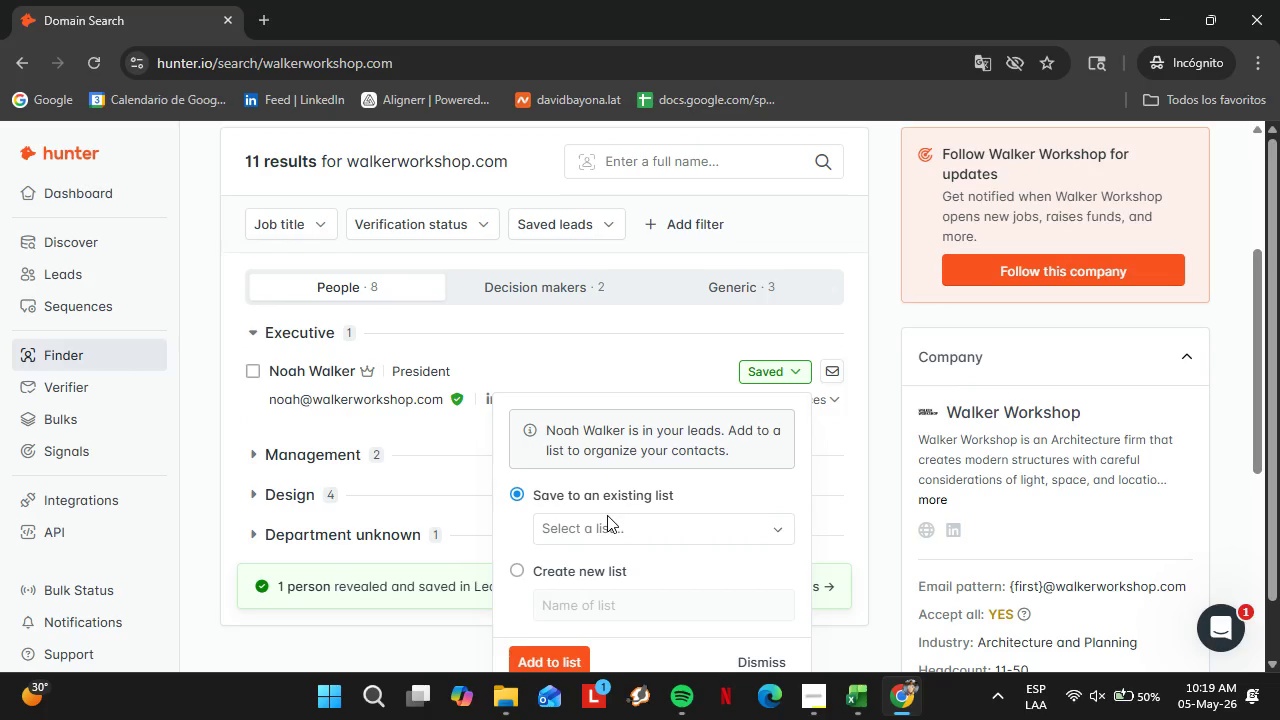 
left_click([606, 516])
 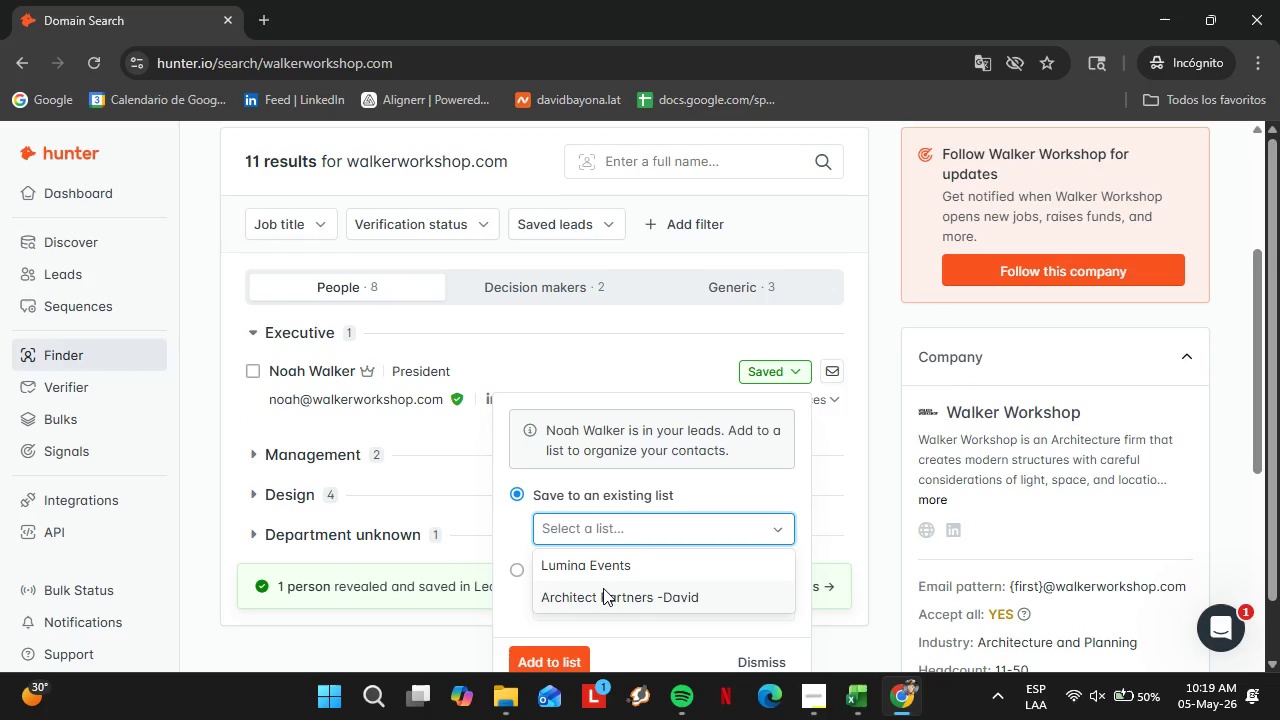 
left_click([604, 589])
 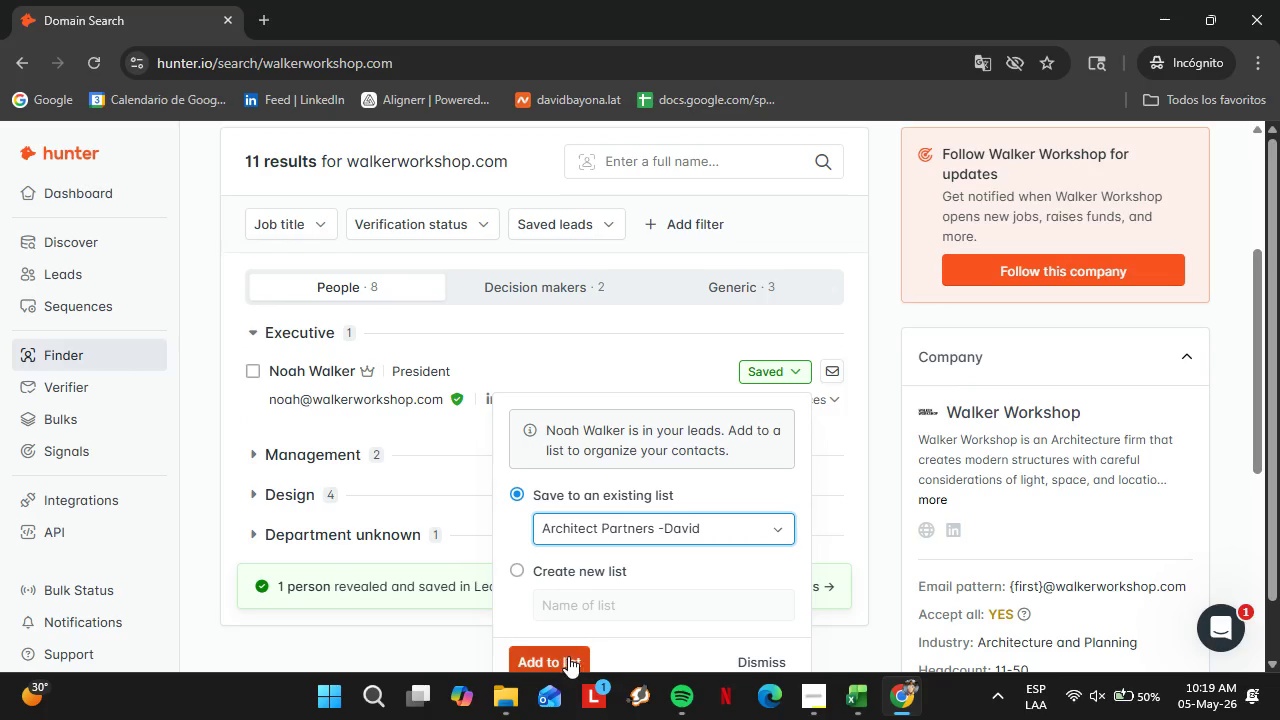 
left_click([568, 656])
 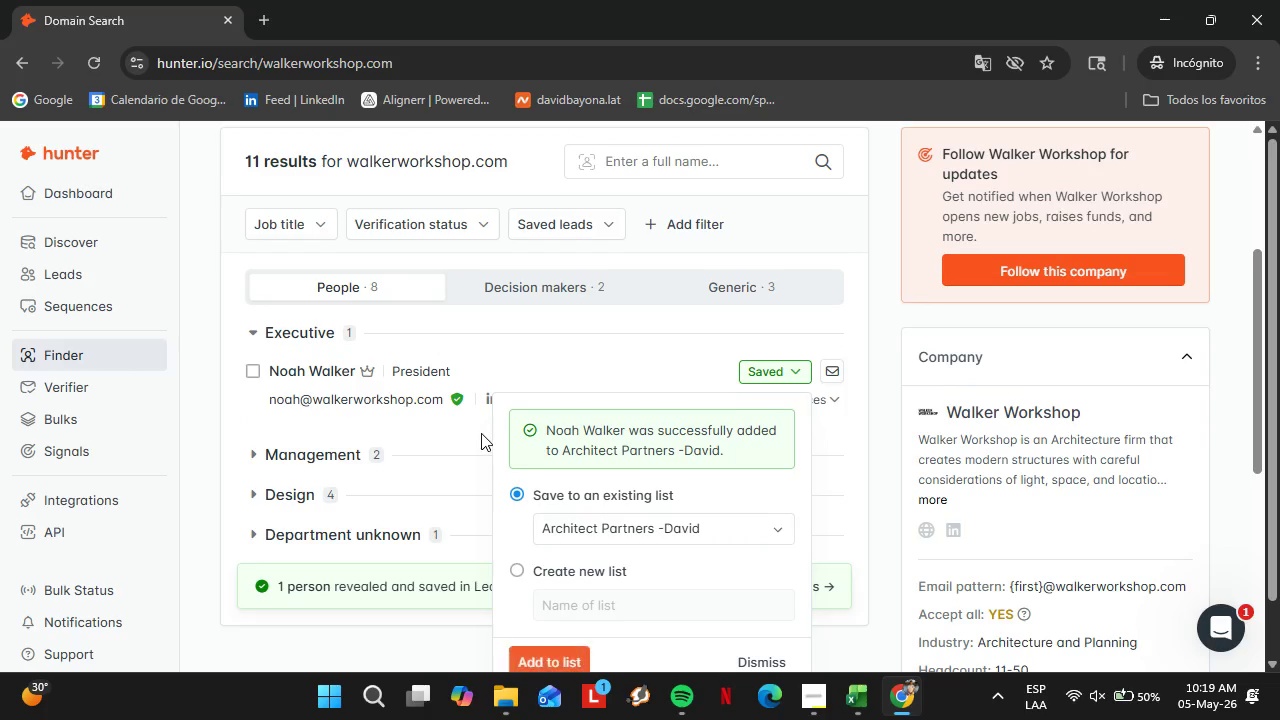 
scroll: coordinate [481, 433], scroll_direction: up, amount: 3.0
 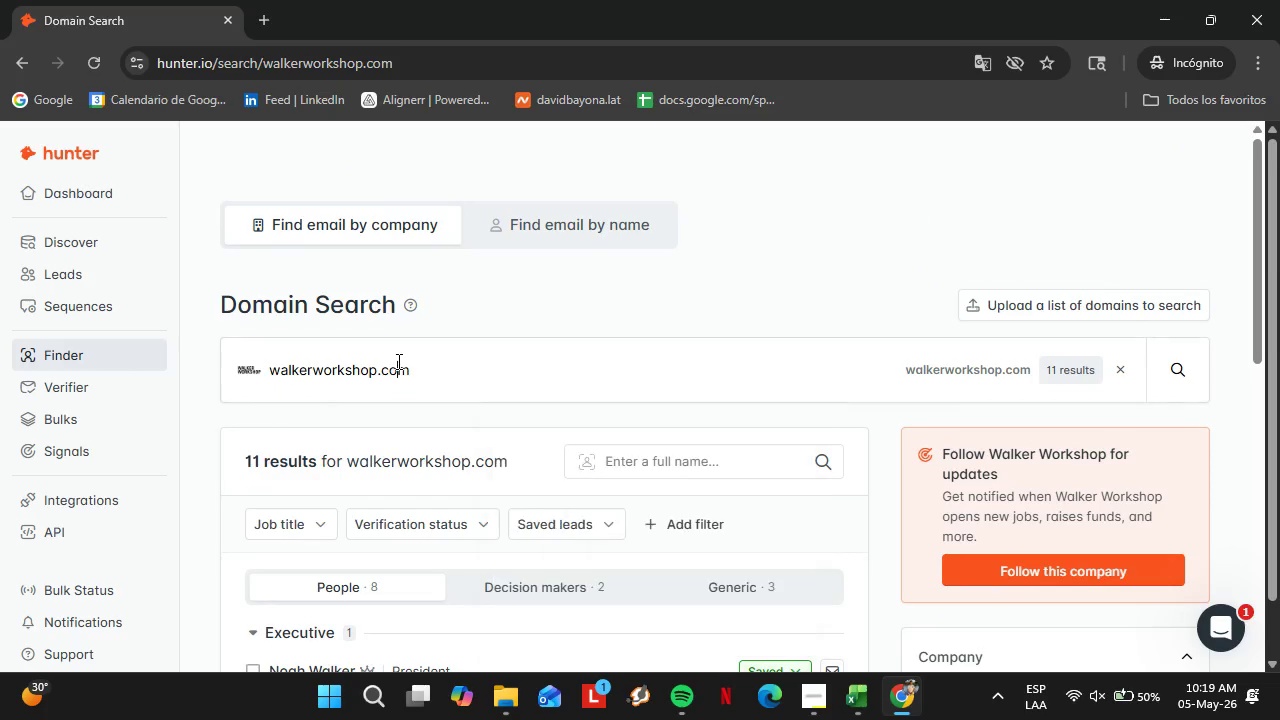 
double_click([397, 361])
 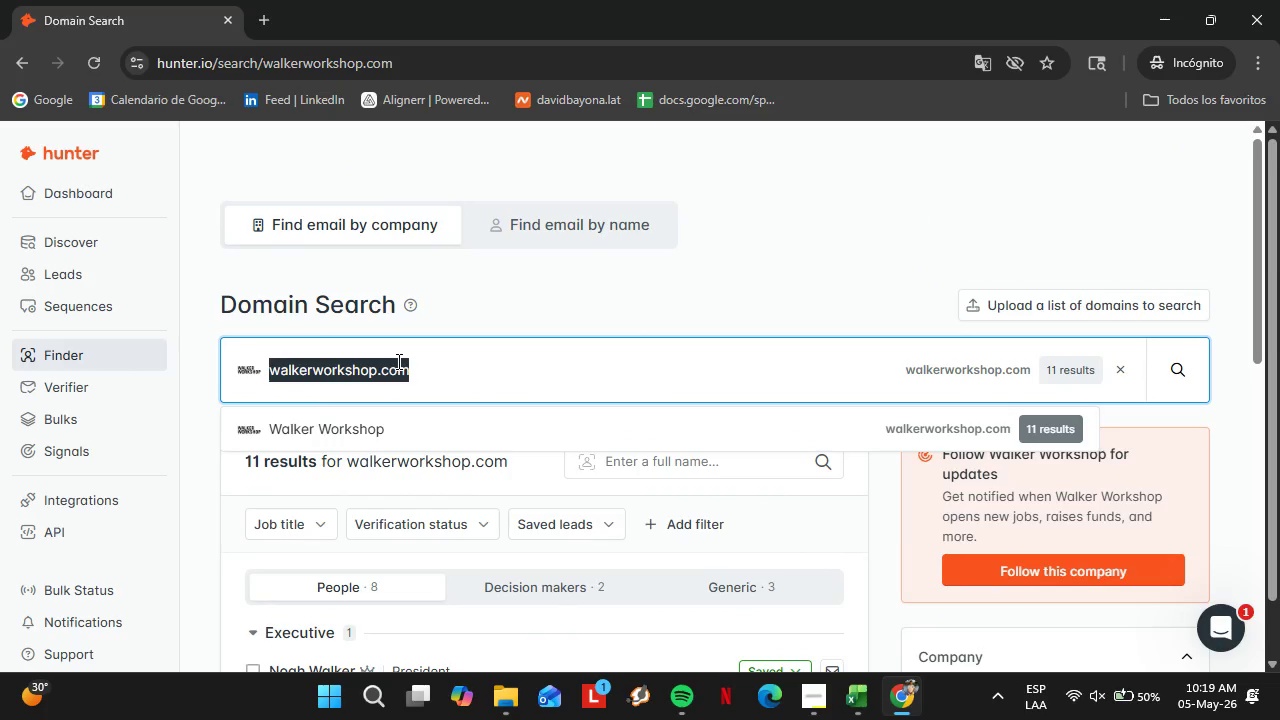 
triple_click([397, 361])
 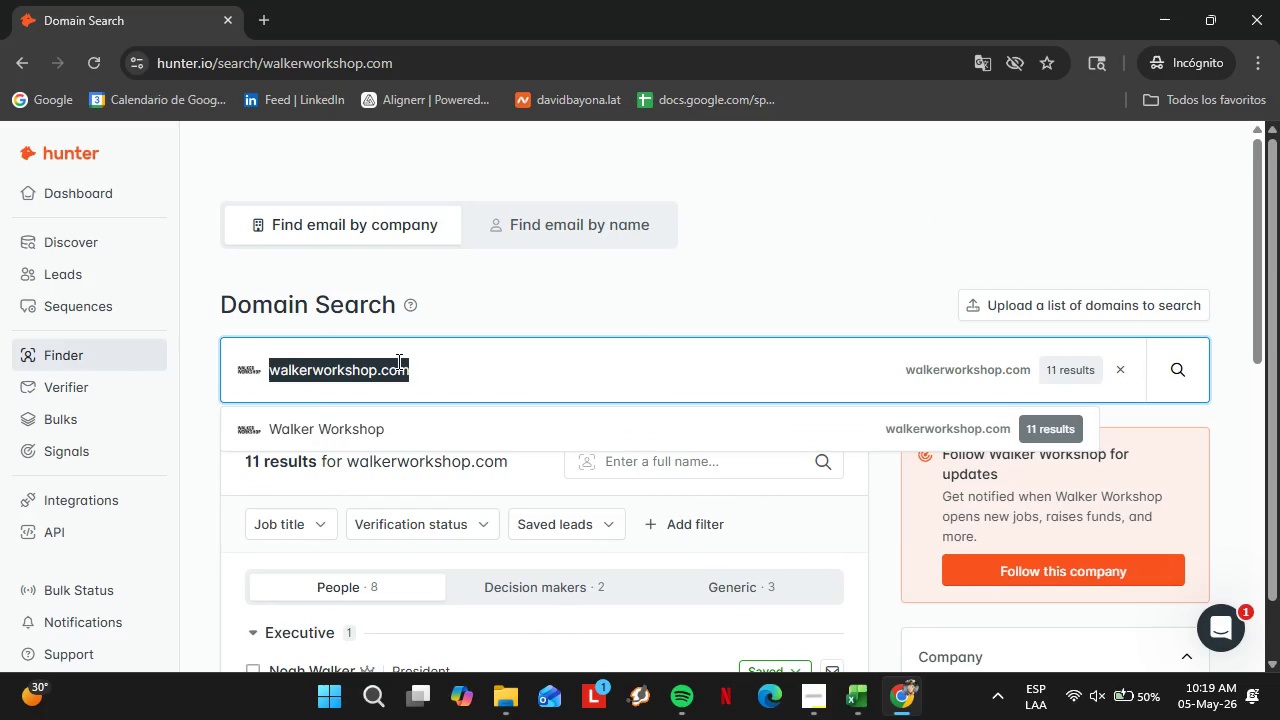 
type(asquaredstudio.o)
key(Backspace)
type(com)
 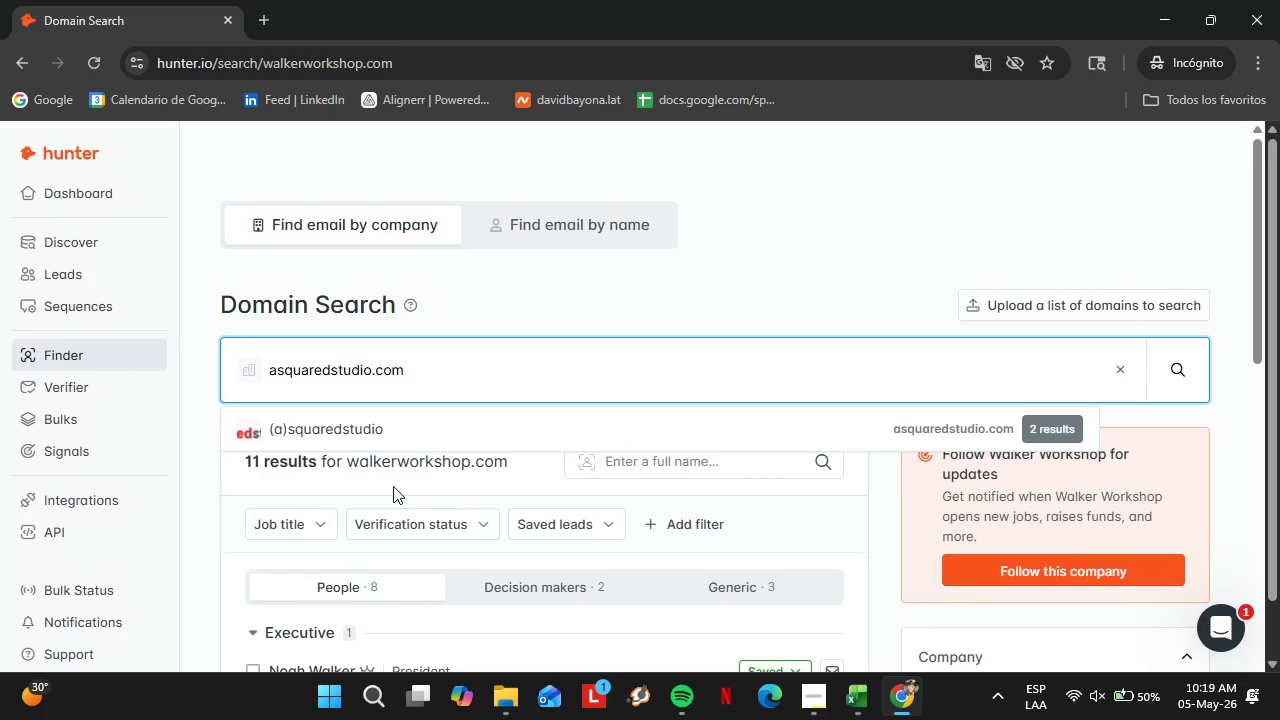 
key(Enter)
 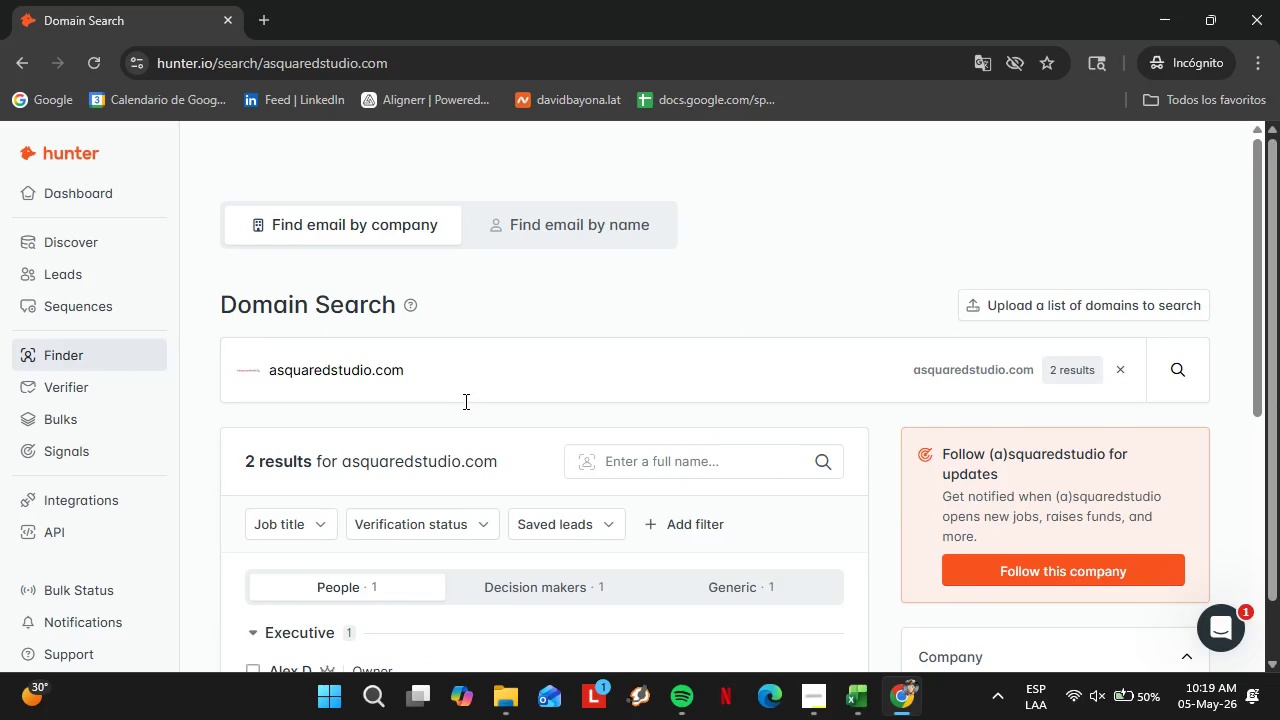 
scroll: coordinate [477, 395], scroll_direction: down, amount: 2.0
 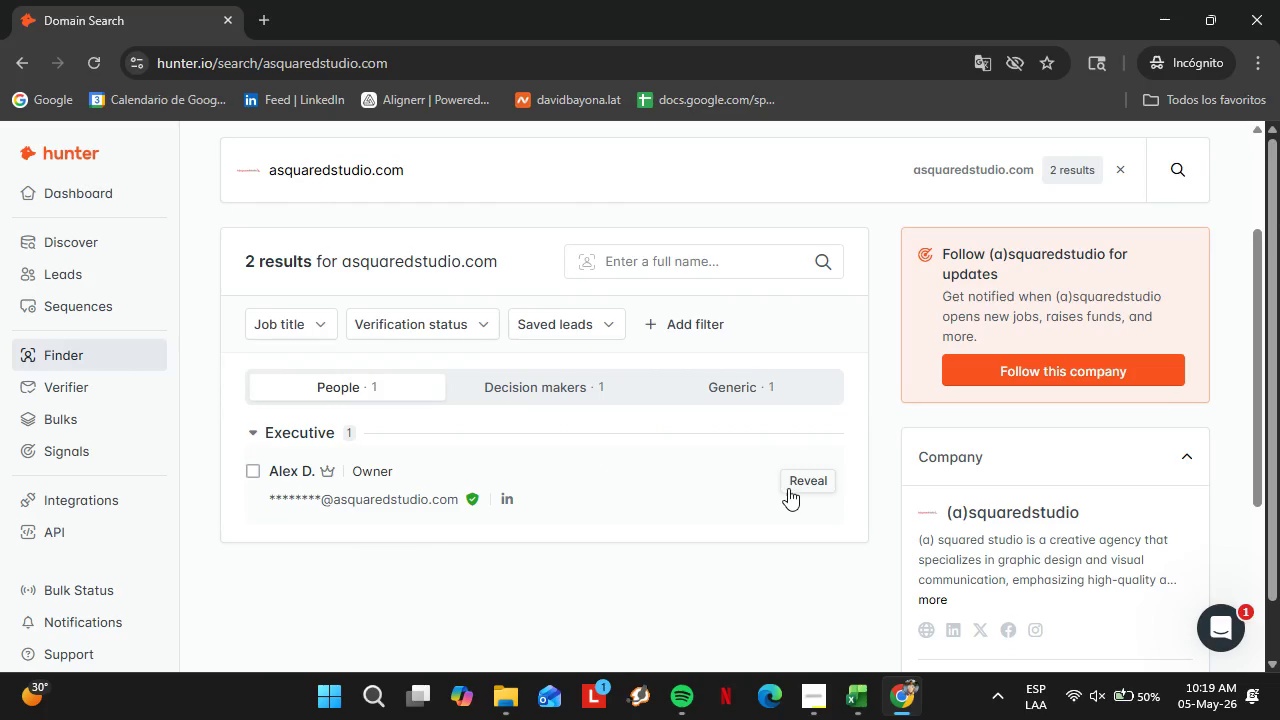 
left_click([797, 483])
 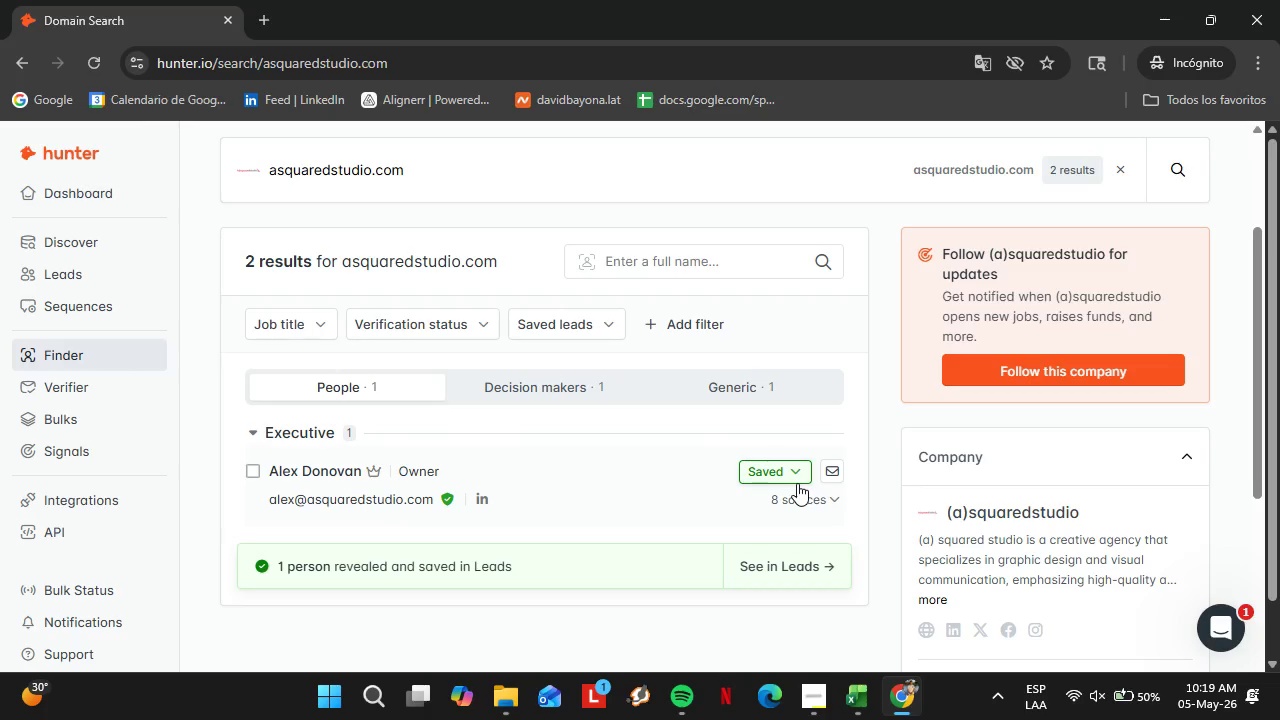 
scroll: coordinate [1011, 534], scroll_direction: down, amount: 2.0
 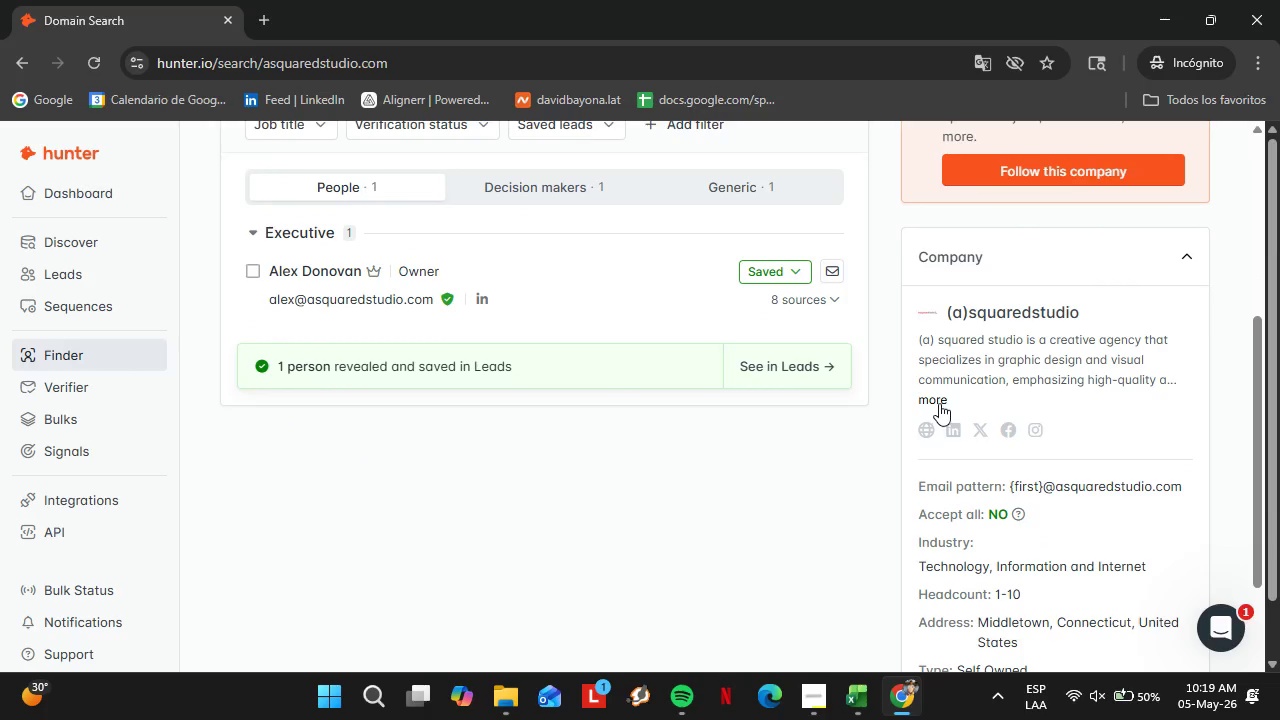 
left_click([939, 403])
 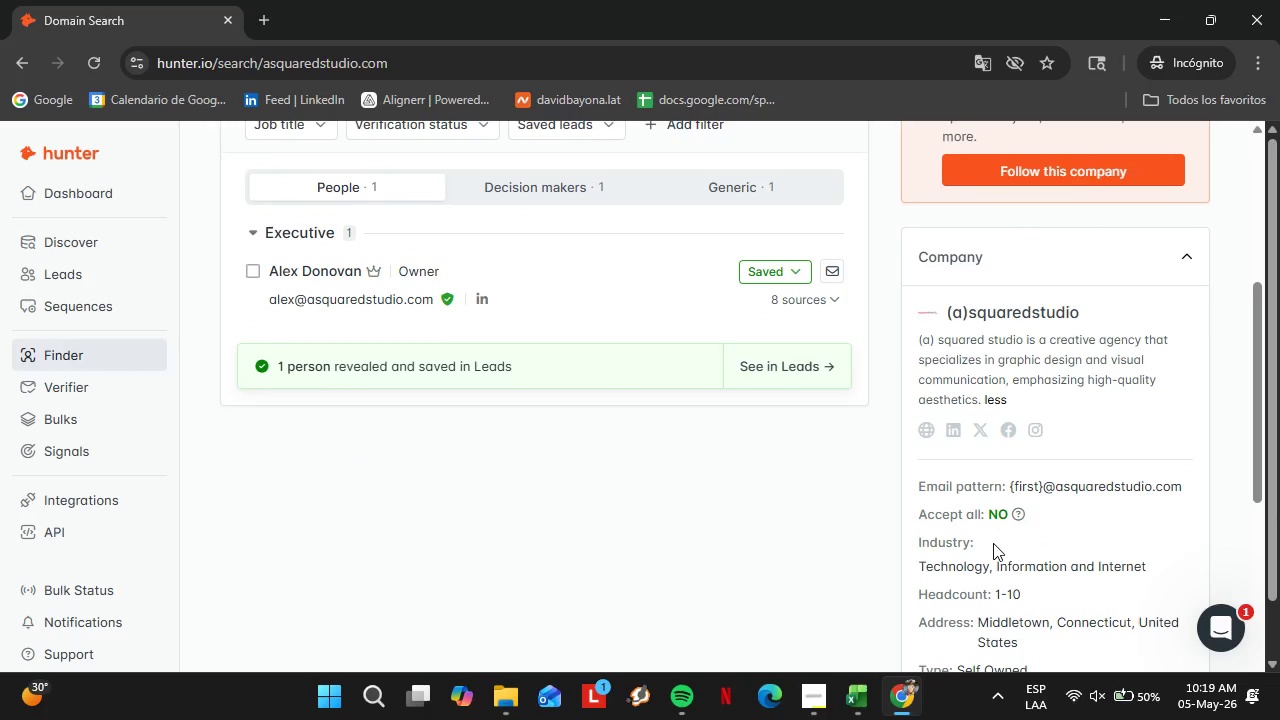 
scroll: coordinate [993, 551], scroll_direction: down, amount: 1.0
 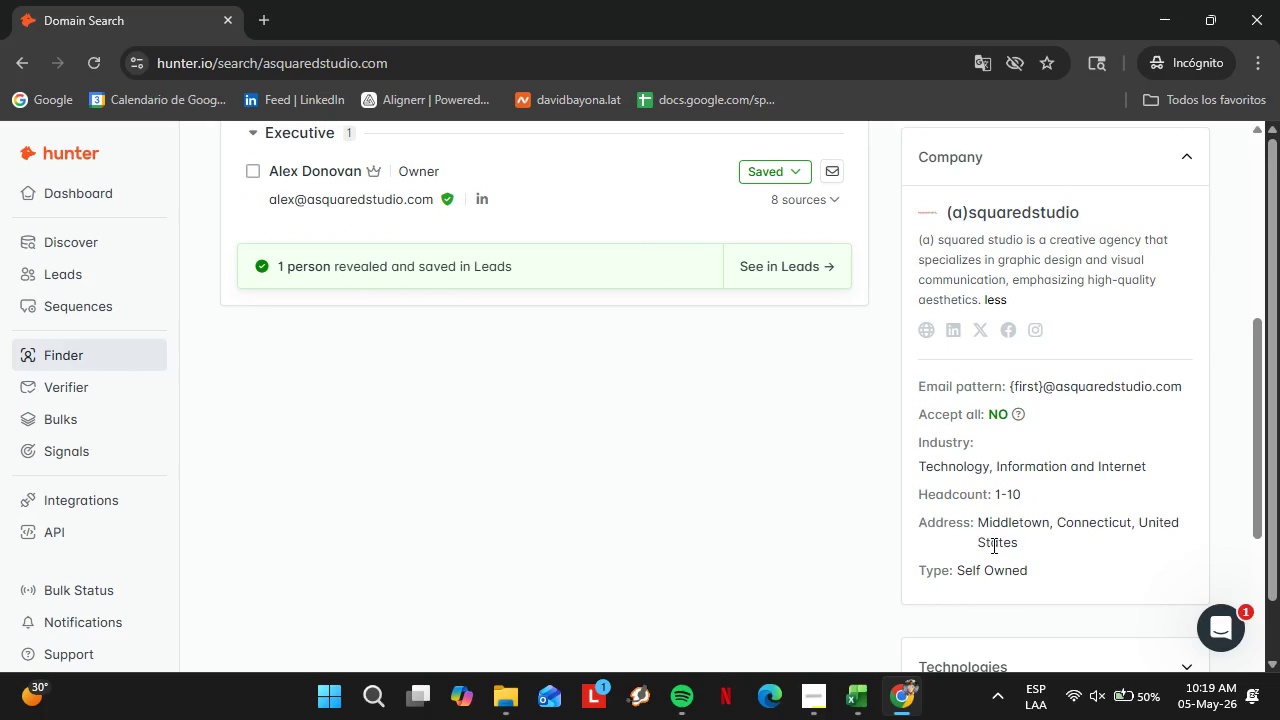 
scroll: coordinate [733, 377], scroll_direction: up, amount: 5.0
 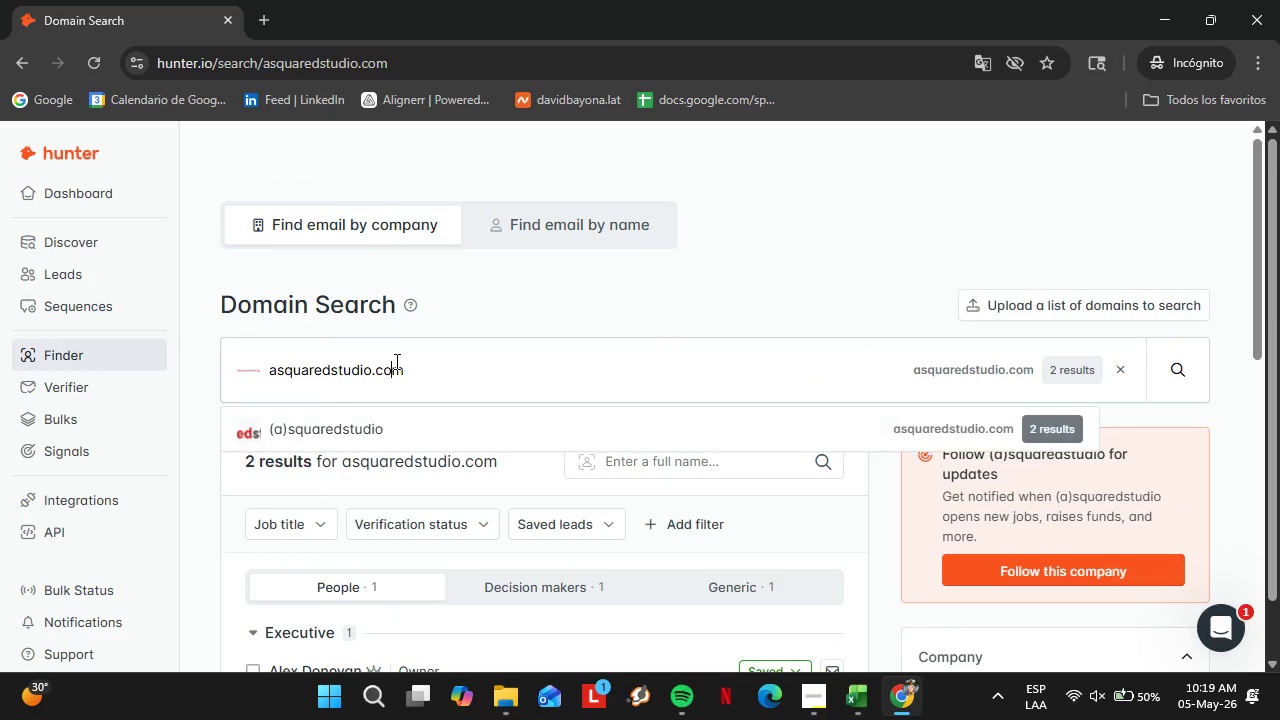 
double_click([395, 361])
 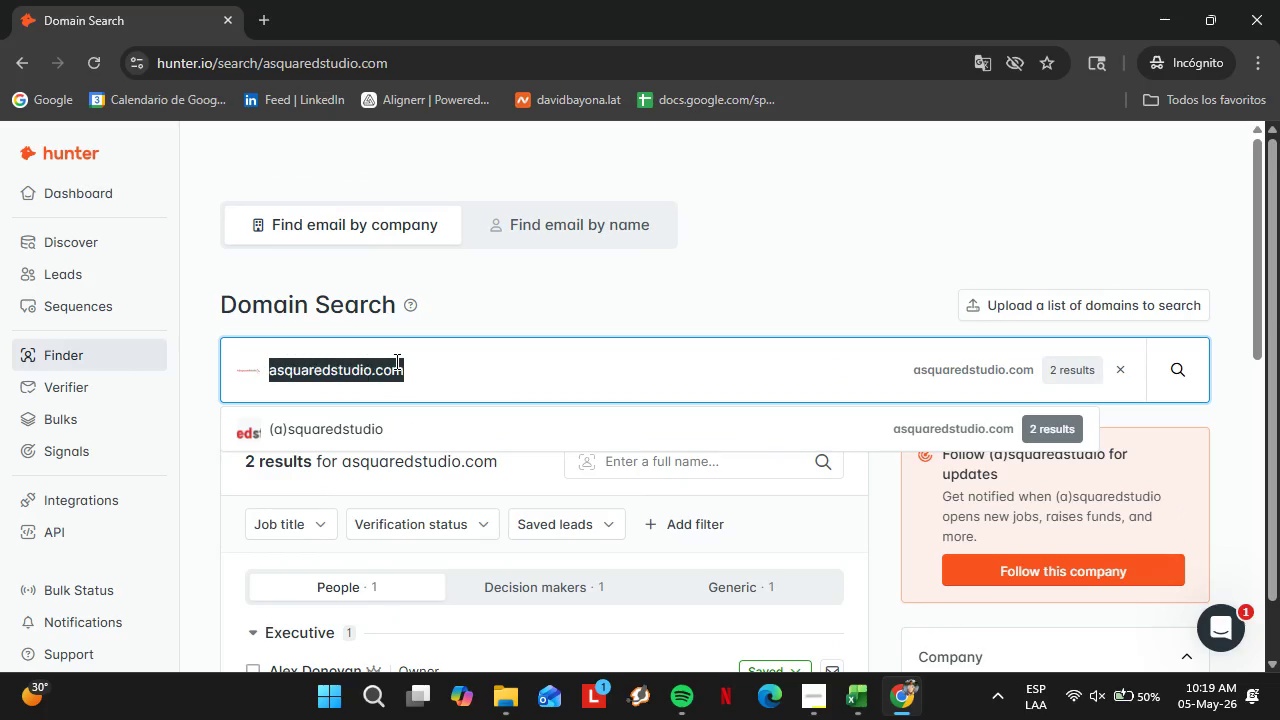 
triple_click([395, 361])
 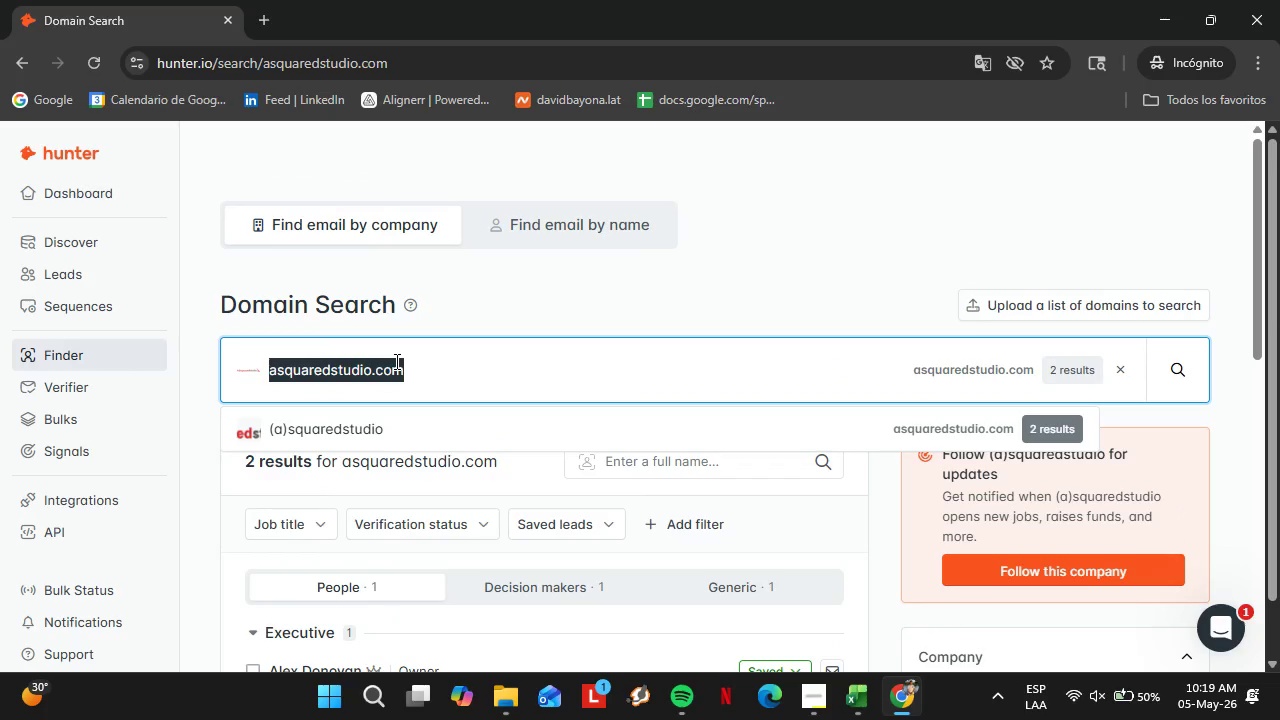 
wait(6.19)
 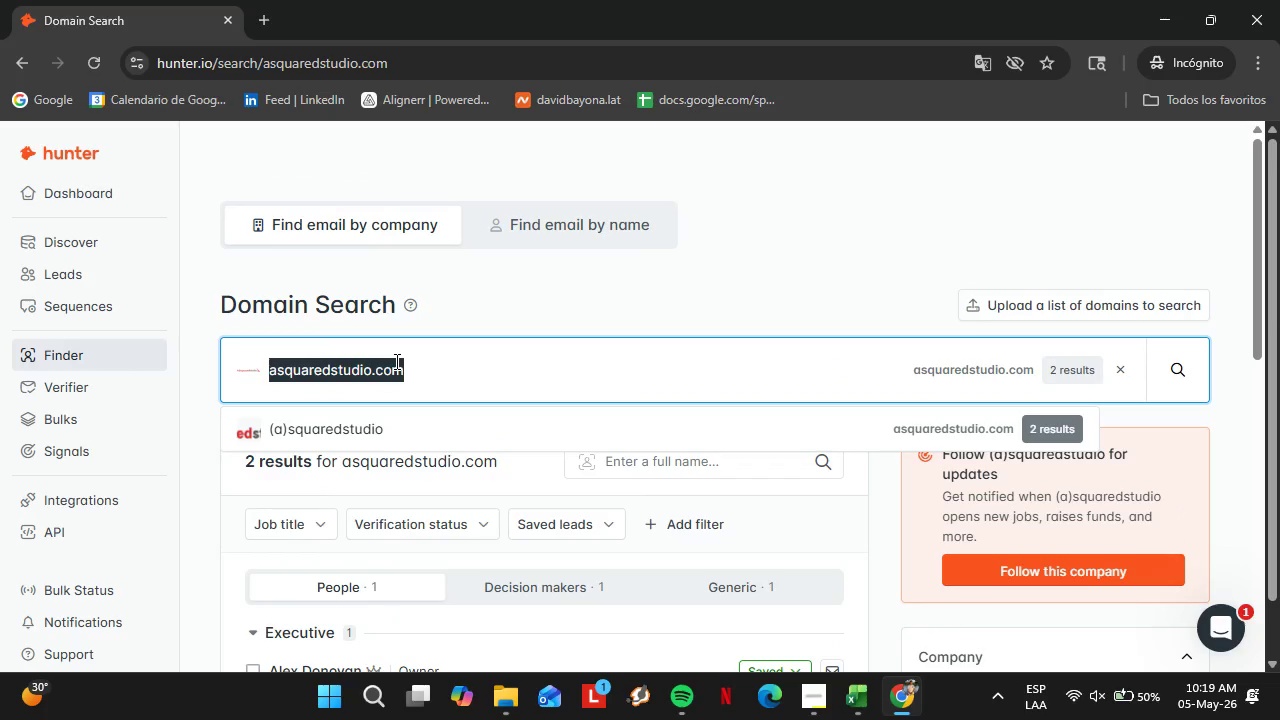 
type(de)
key(Backspace)
key(Backspace)
key(Backspace)
type(feldmanarchitecture.com)
 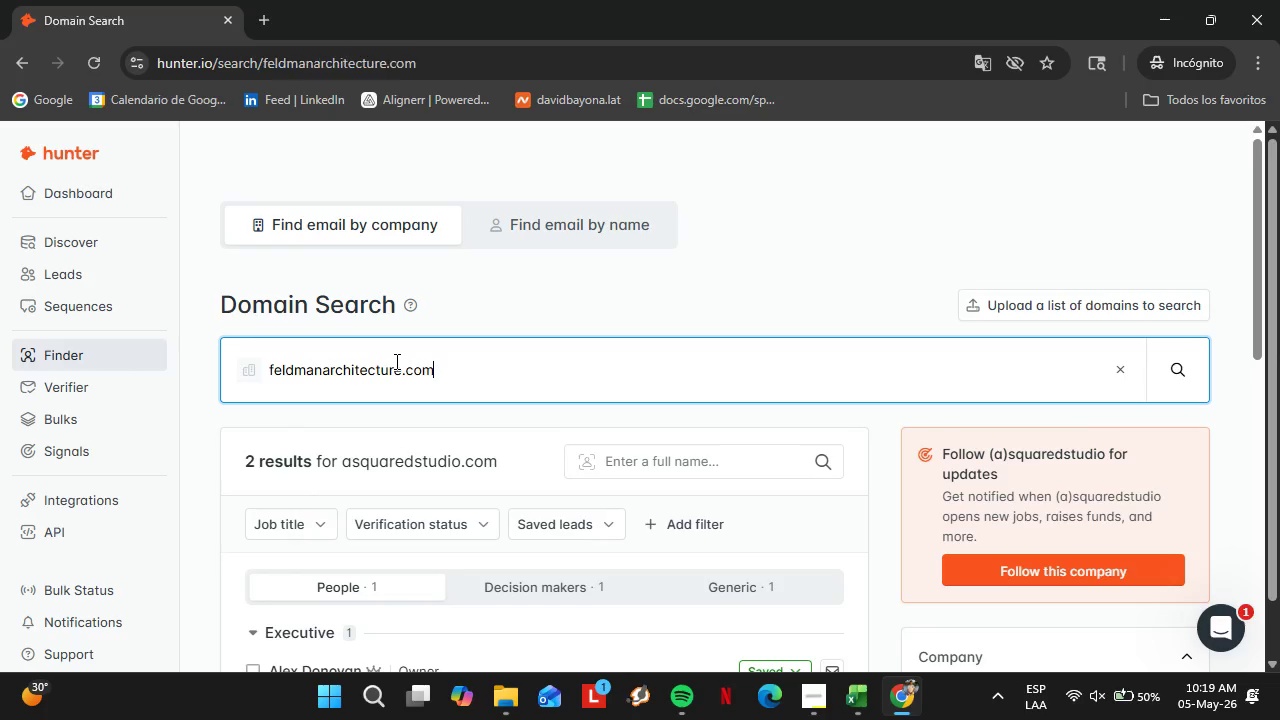 
key(Enter)
 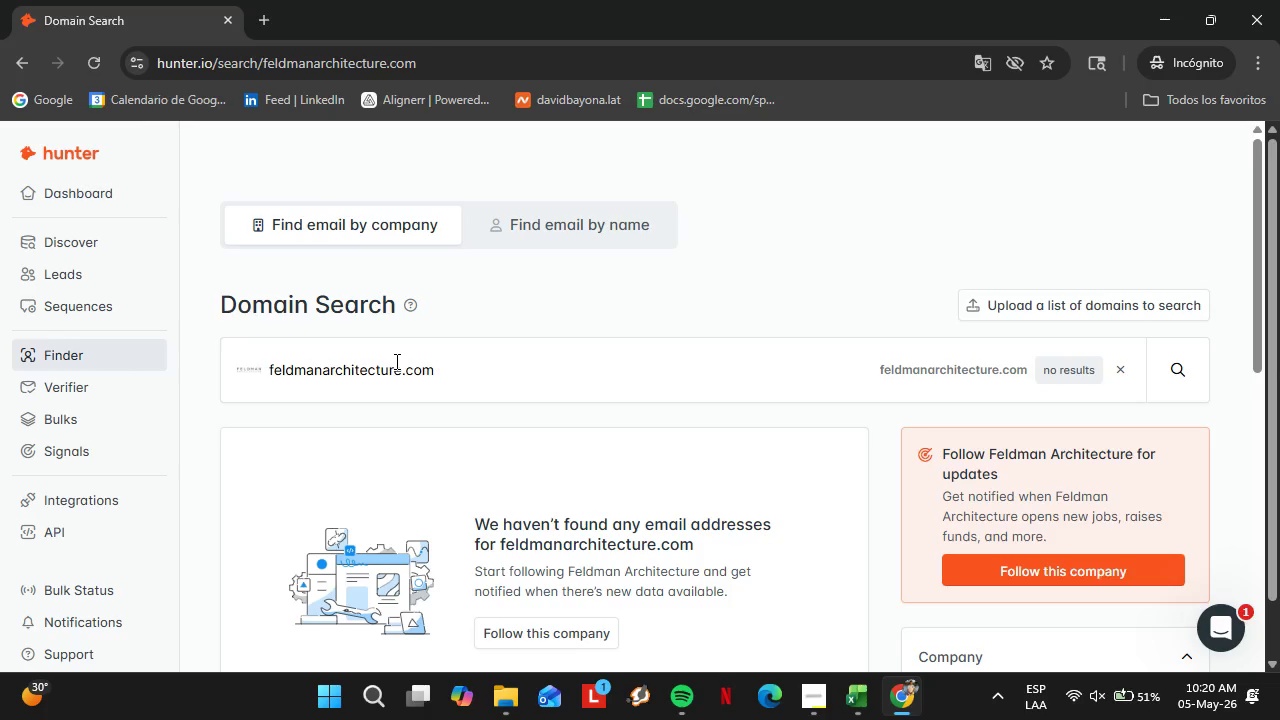 
wait(49.72)
 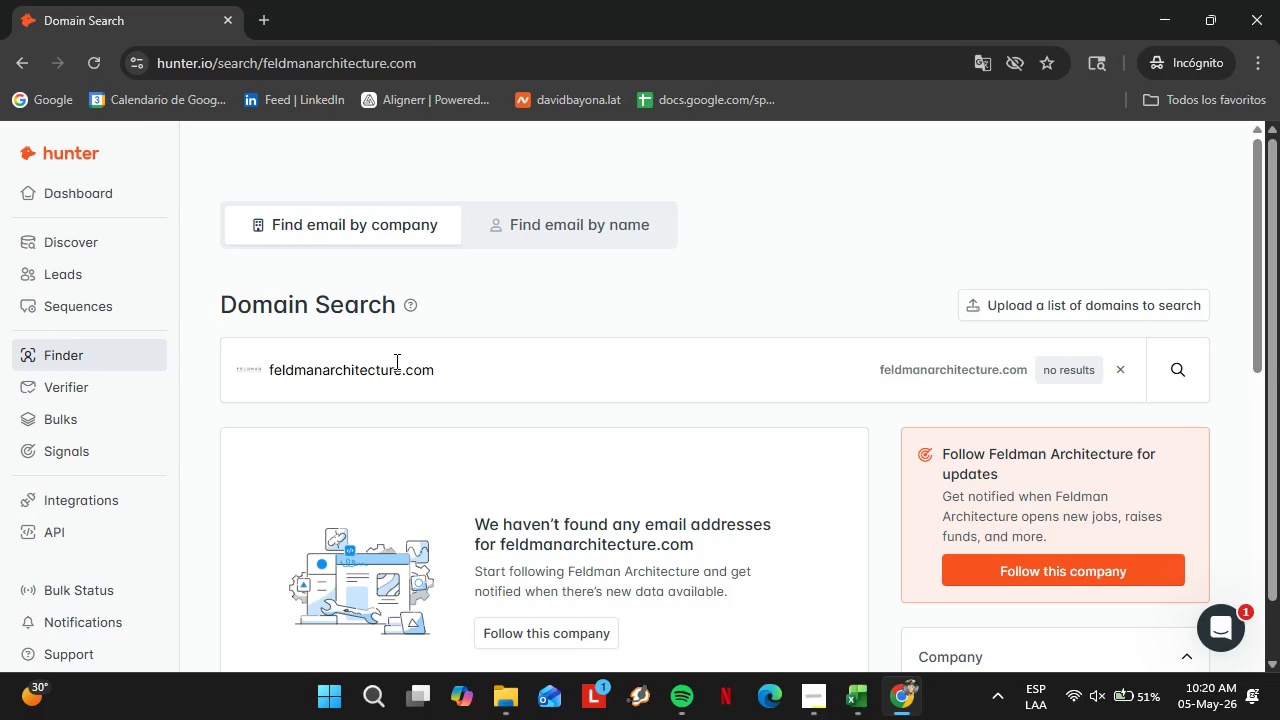 
double_click([395, 361])
 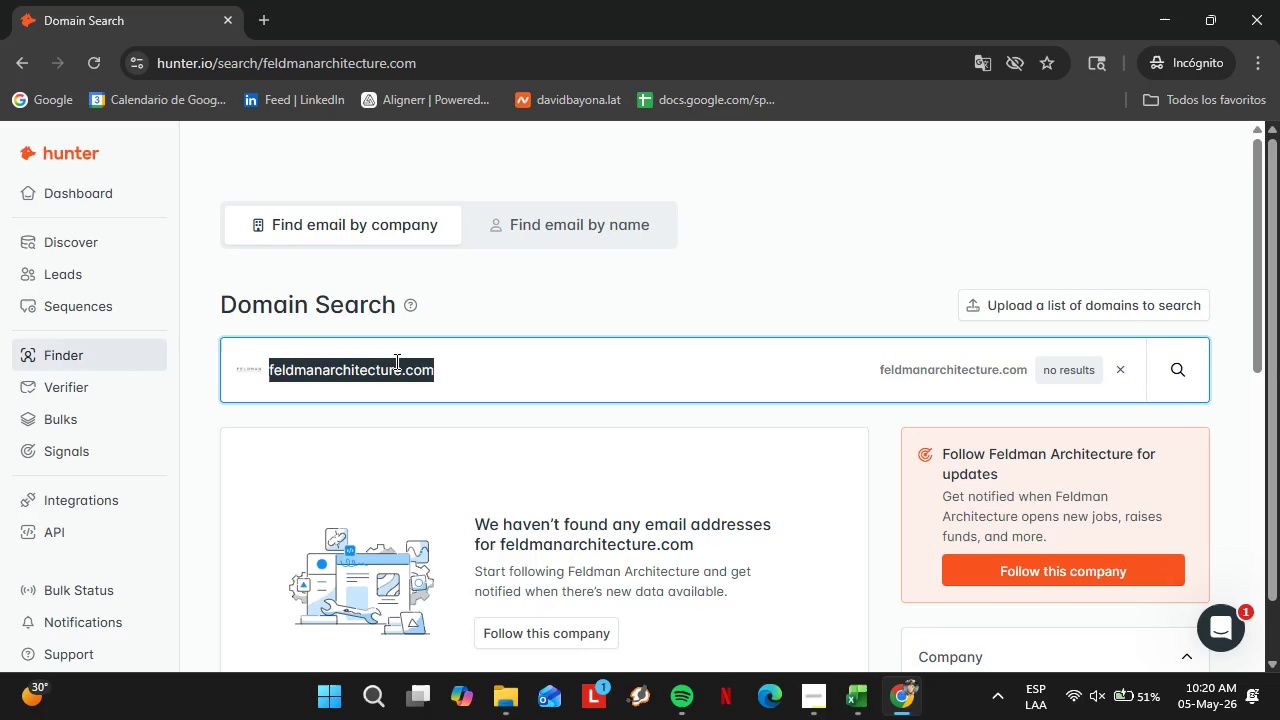 
triple_click([395, 361])
 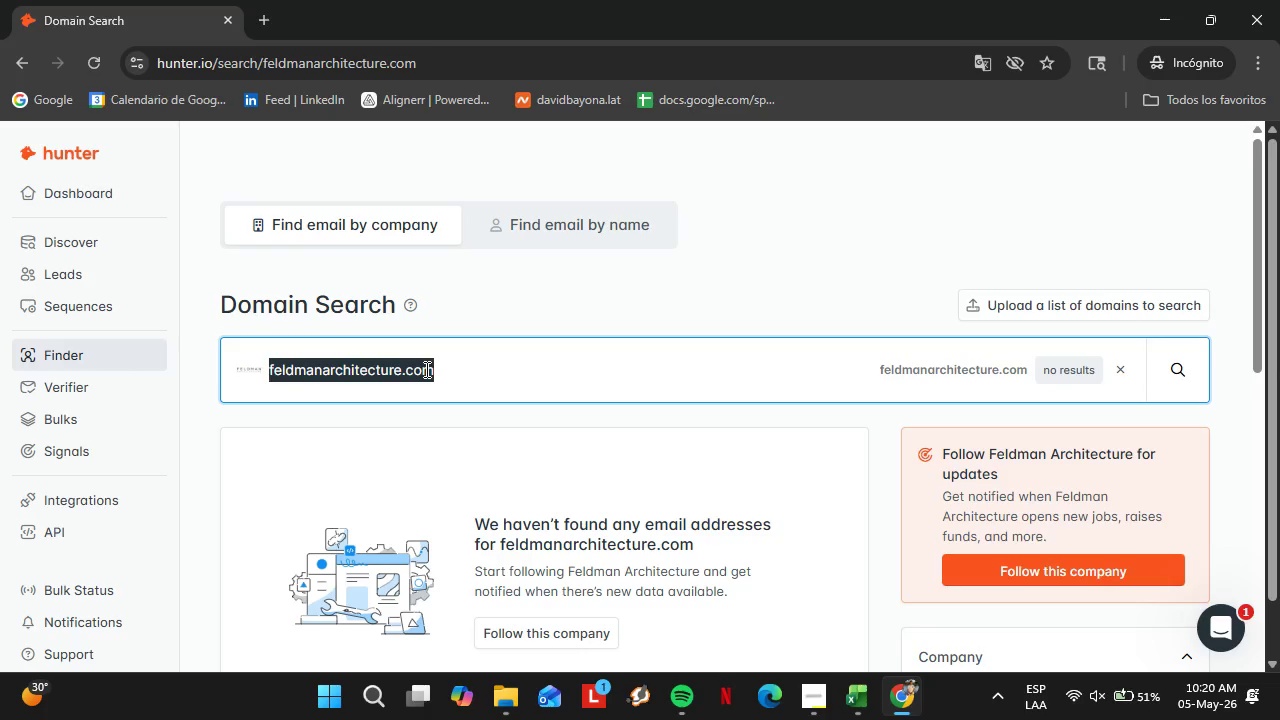 
type(minarc.com)
 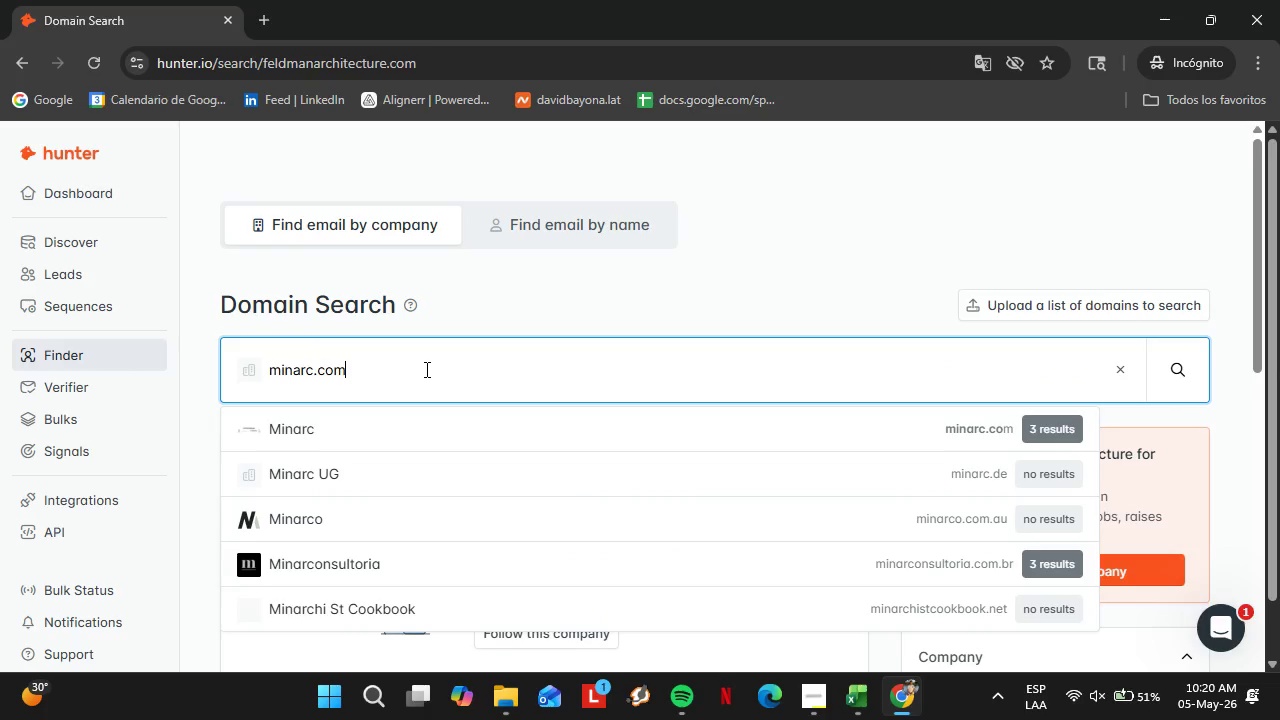 
key(Enter)
 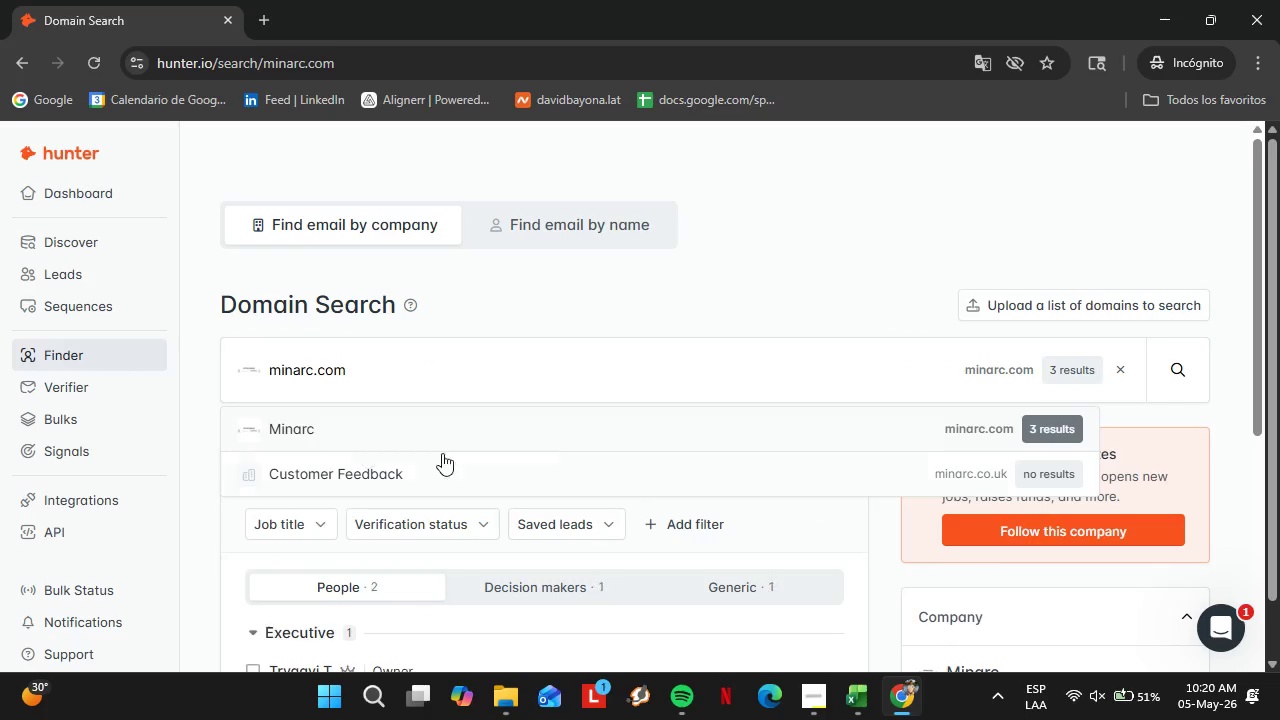 
scroll: coordinate [754, 605], scroll_direction: down, amount: 4.0
 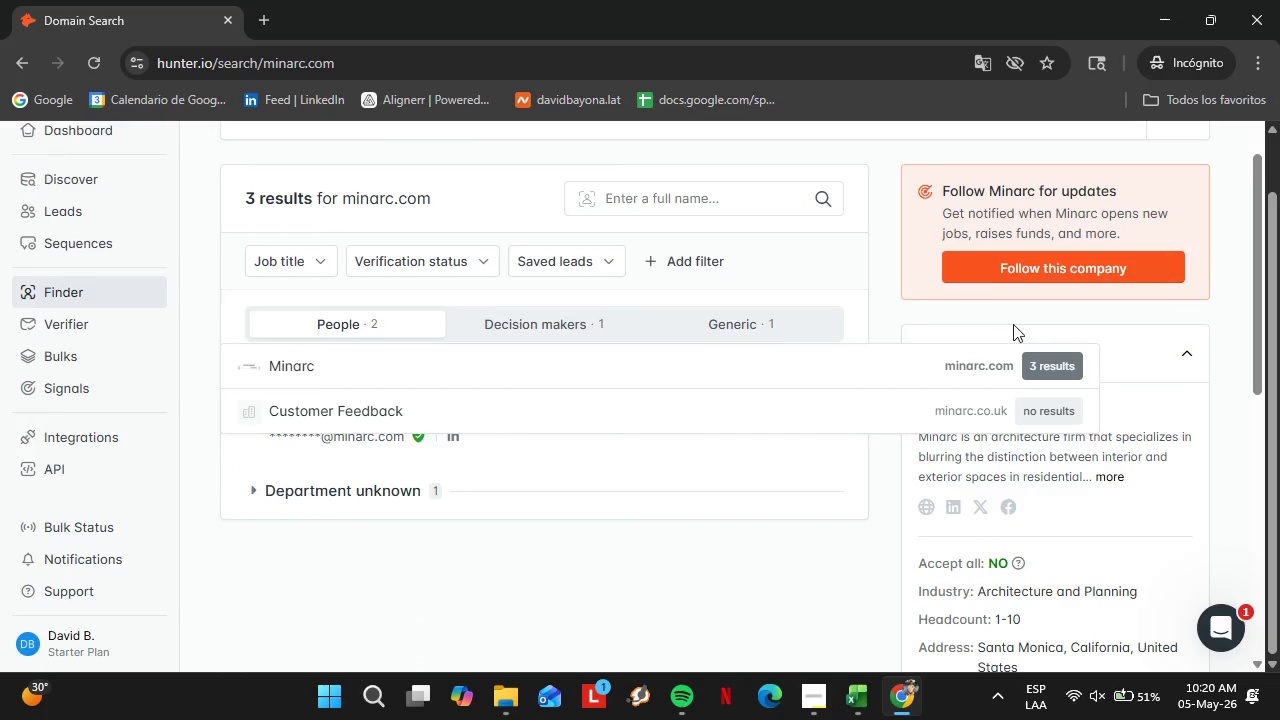 
left_click([976, 362])
 